 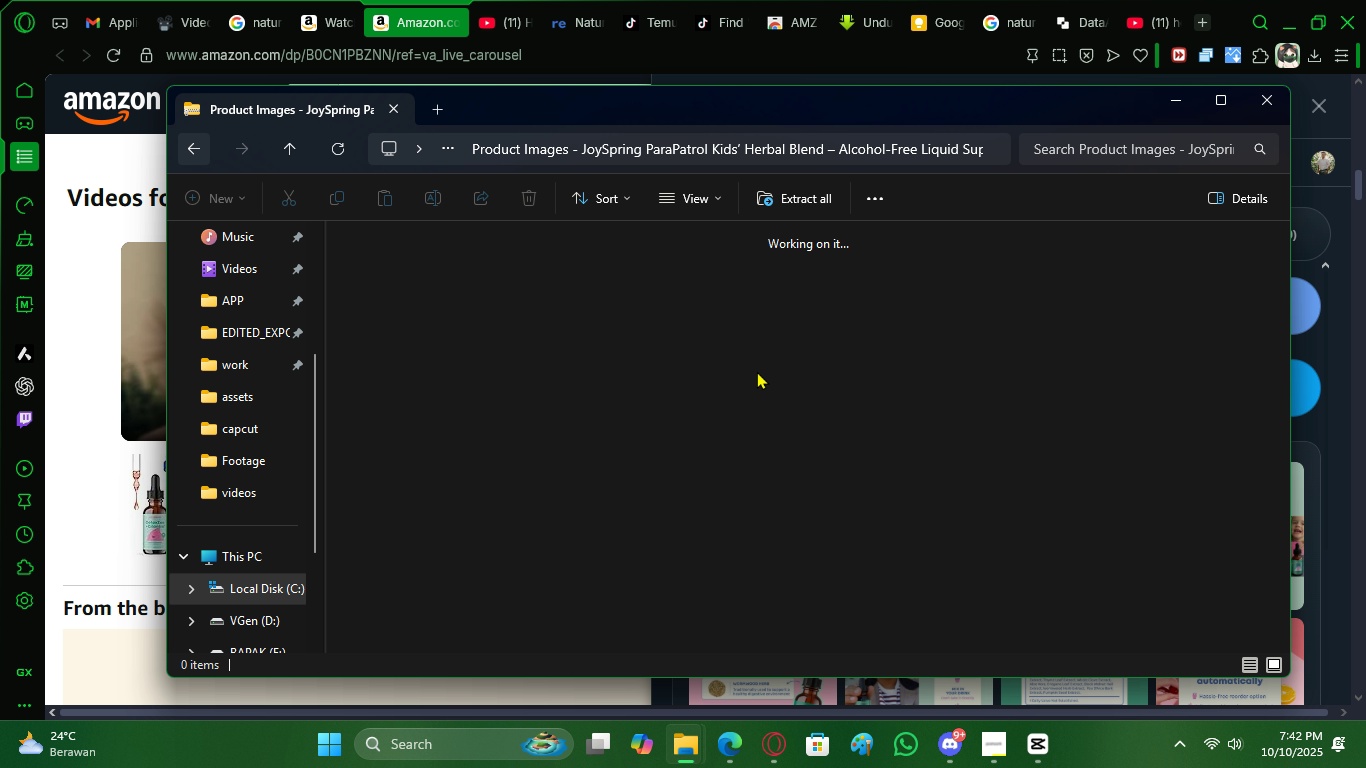 
right_click([378, 329])
 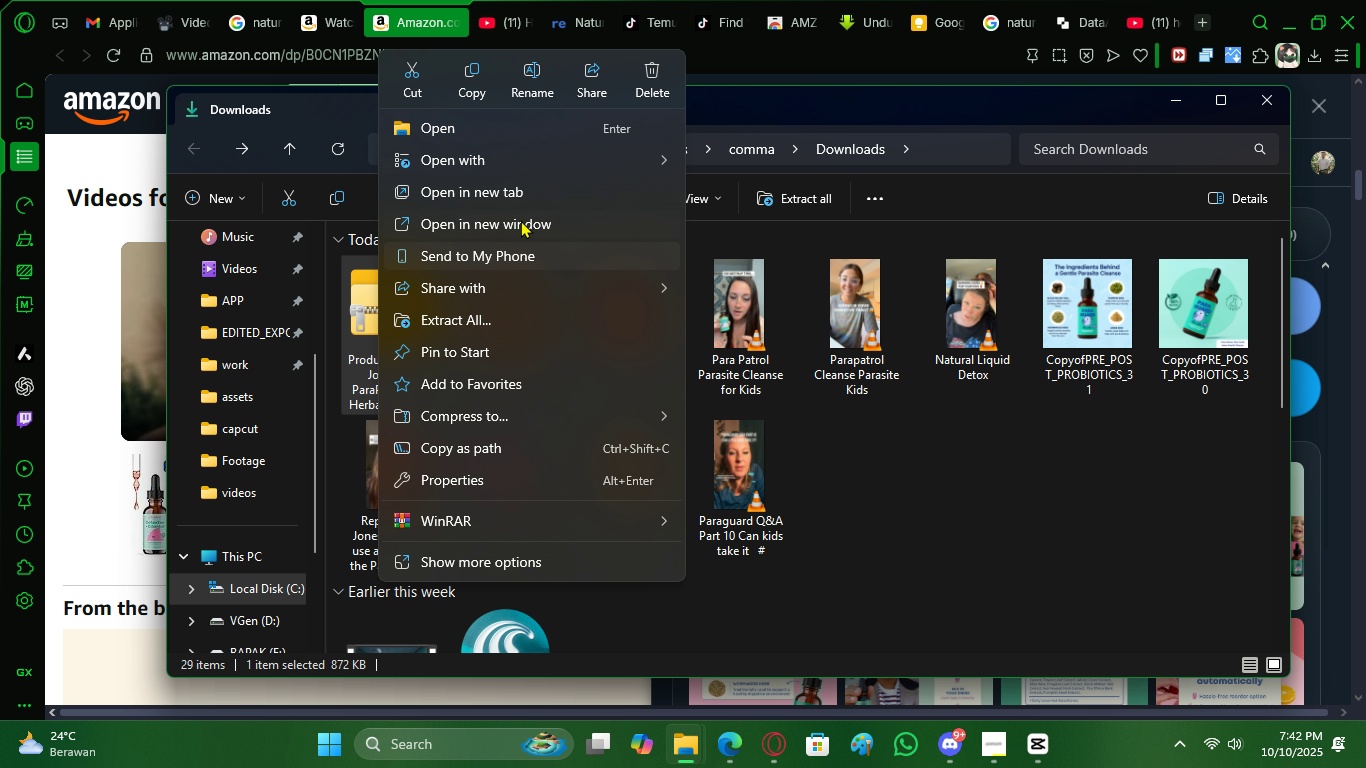 
left_click([523, 165])
 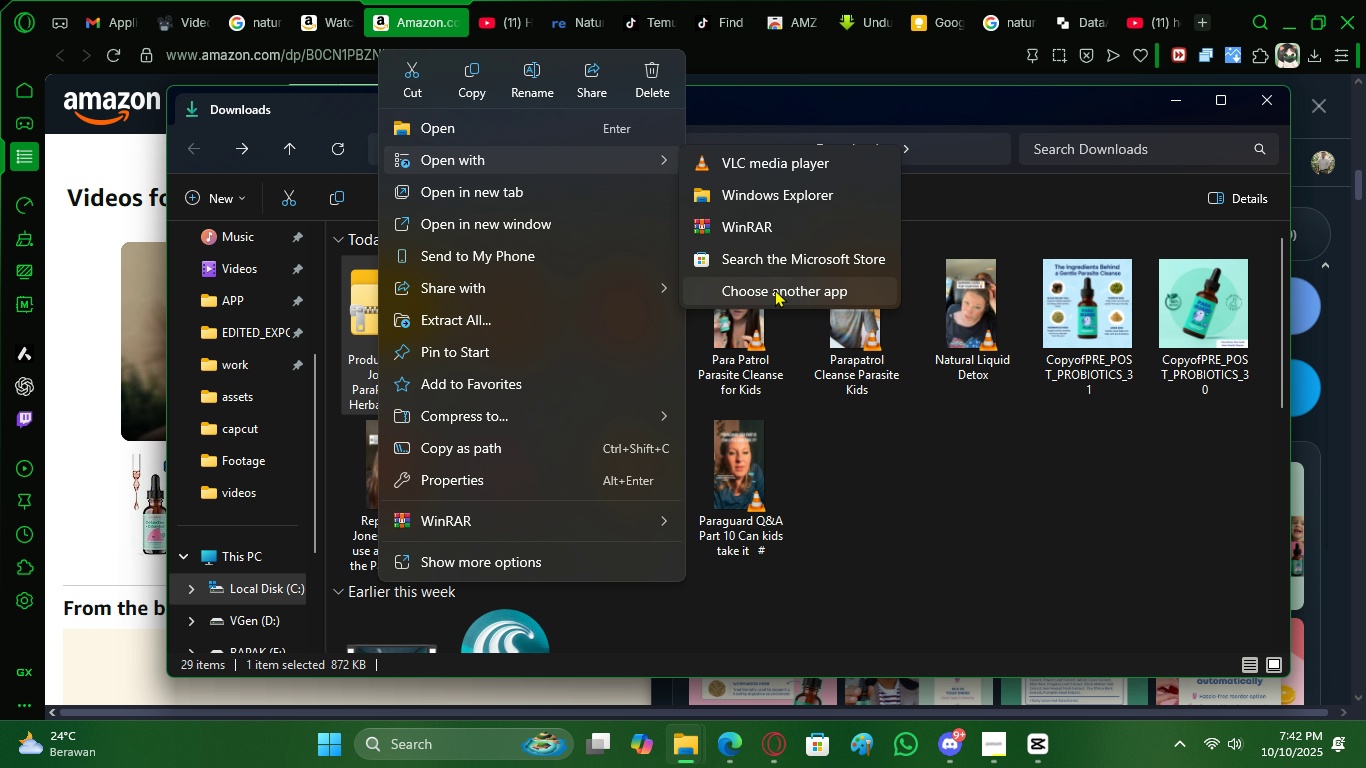 
left_click([775, 289])
 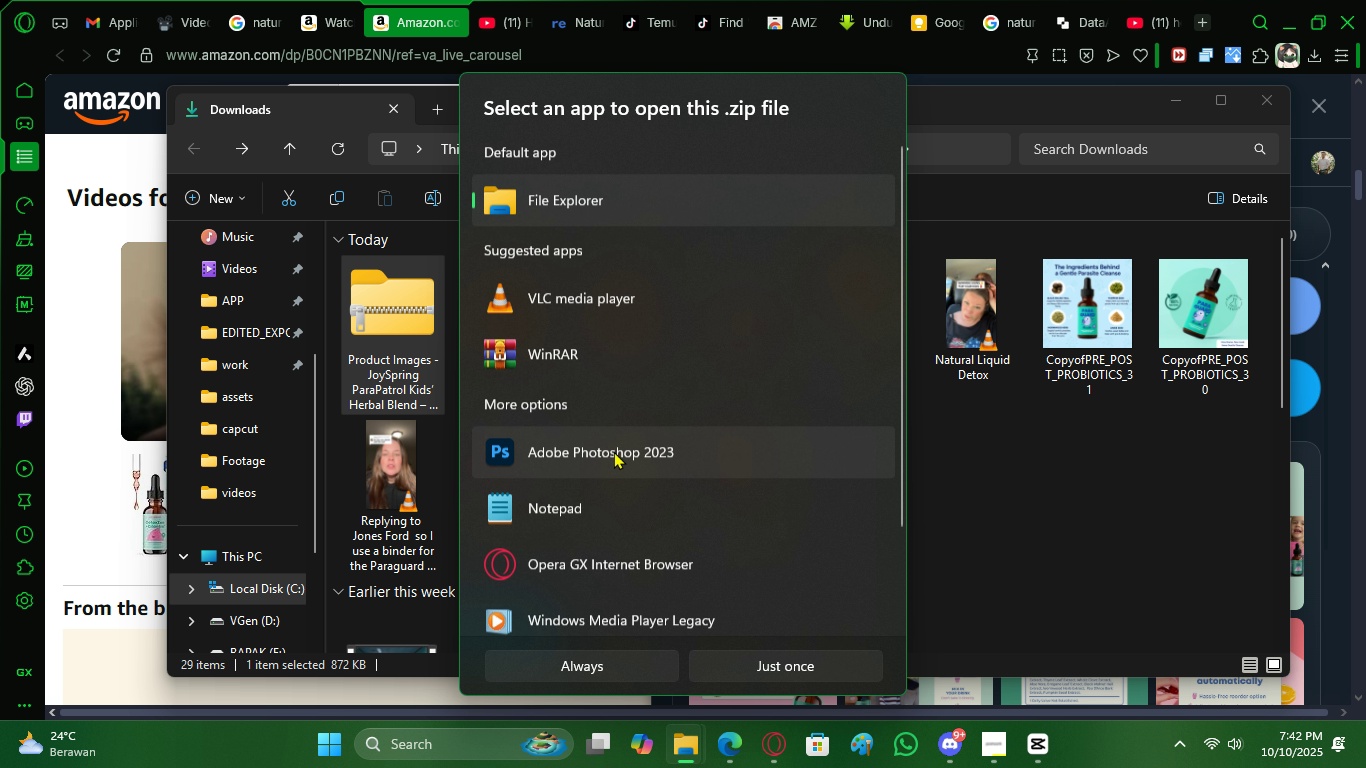 
left_click([582, 359])
 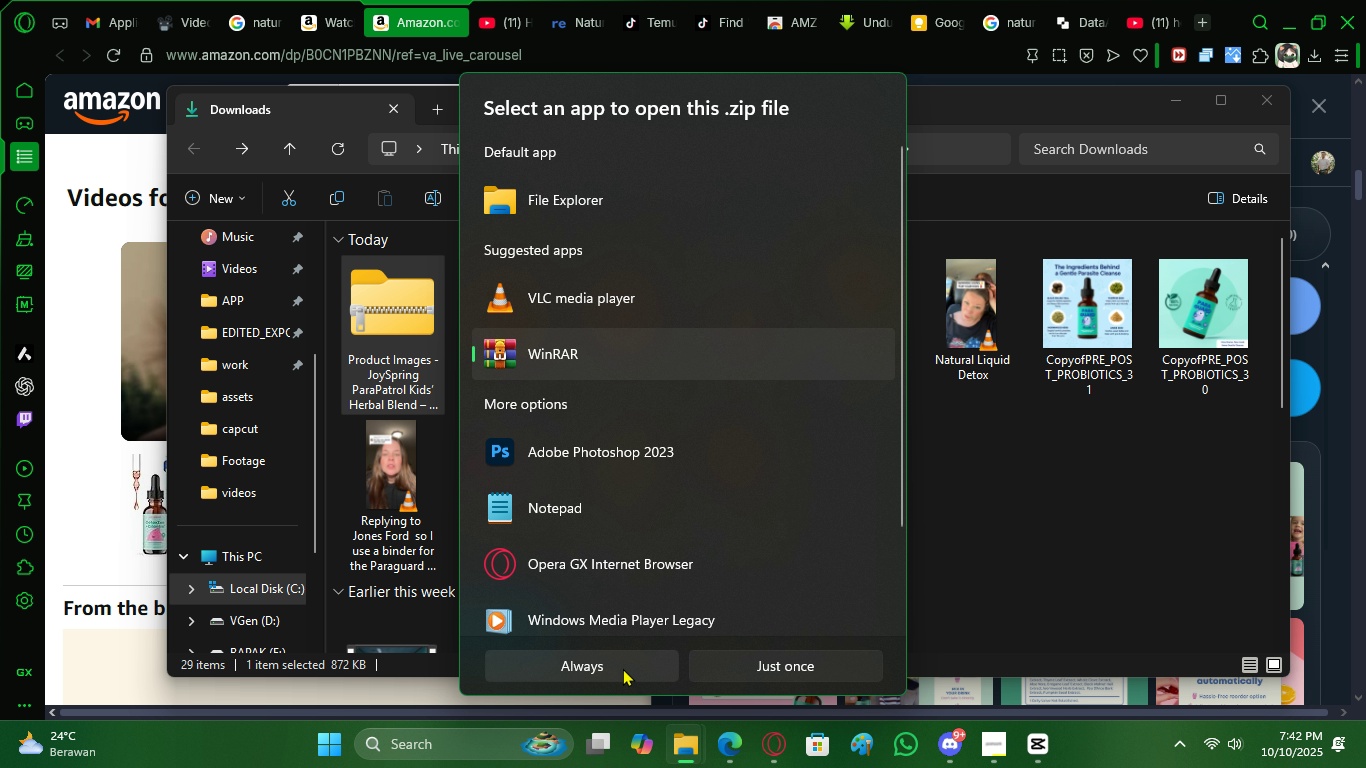 
left_click([623, 668])
 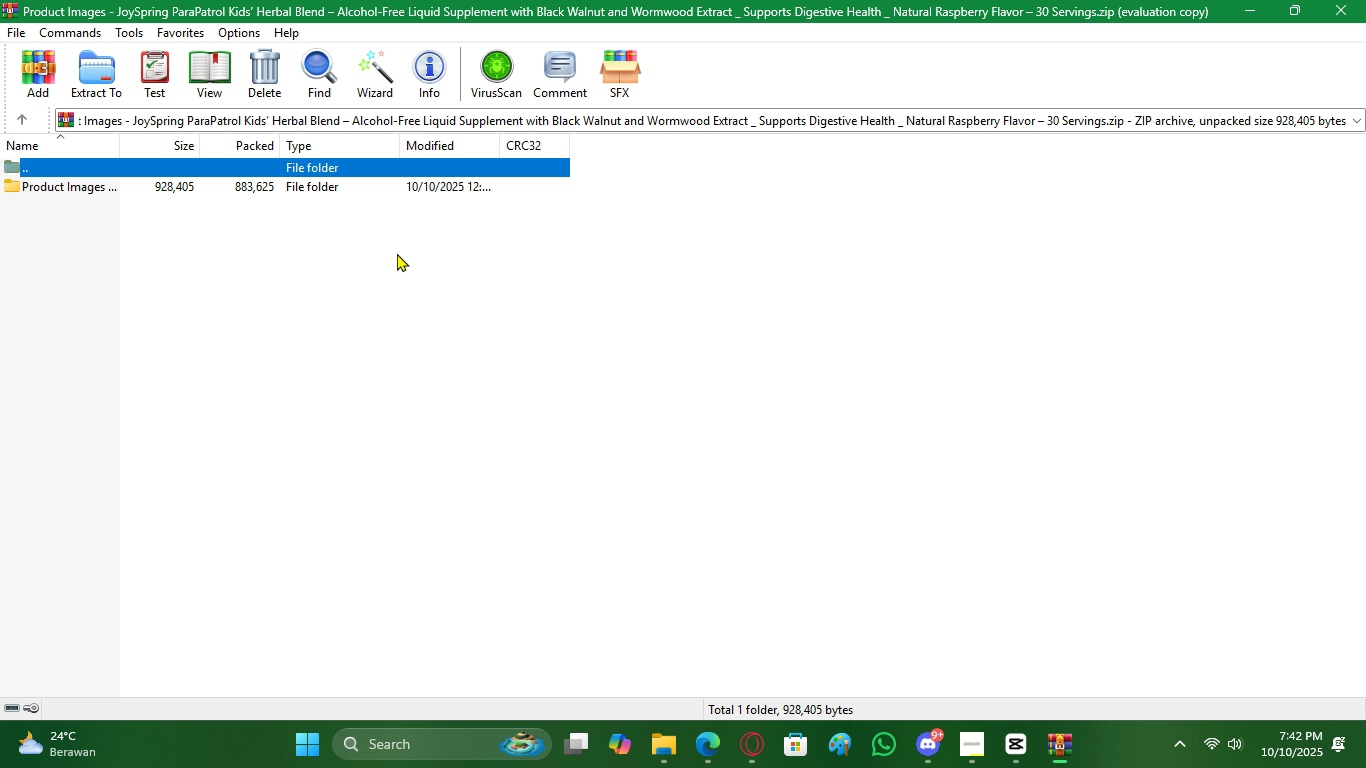 
left_click([113, 85])
 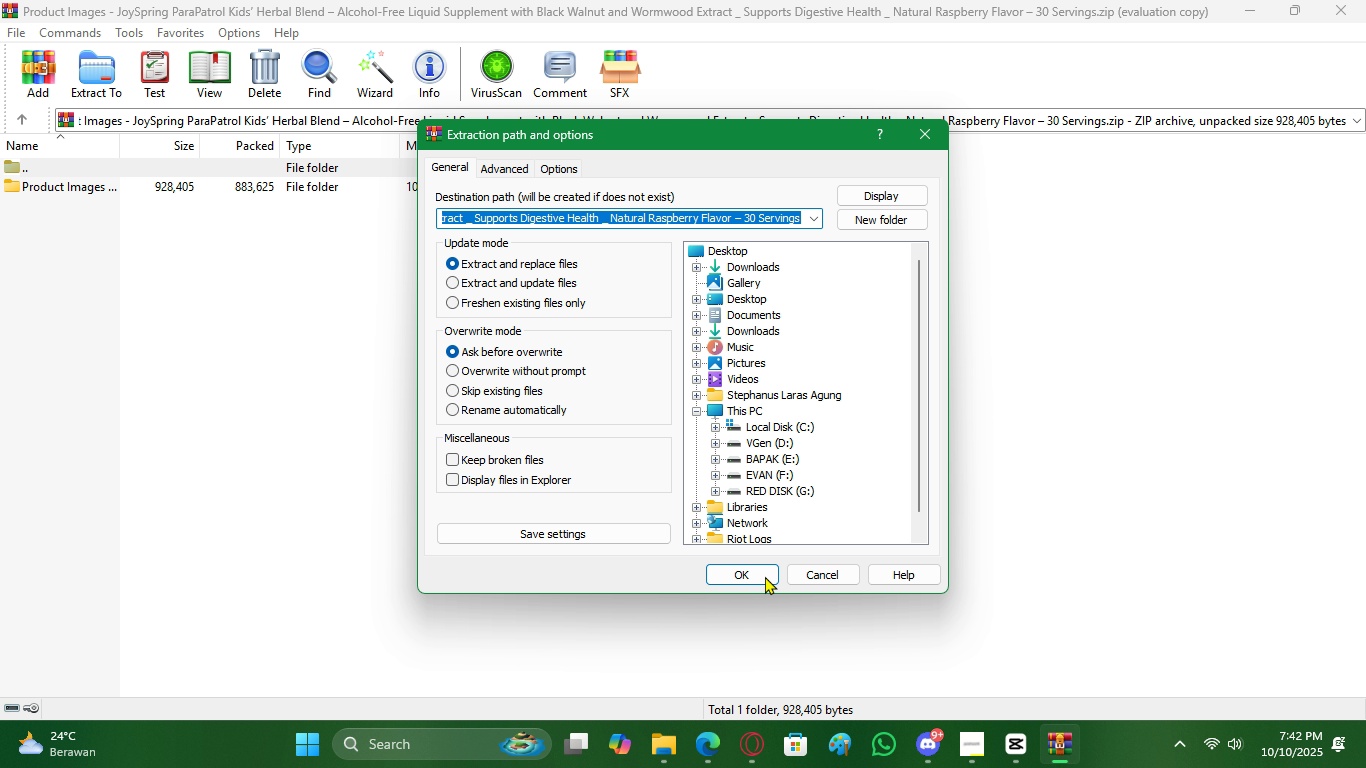 
left_click([761, 573])
 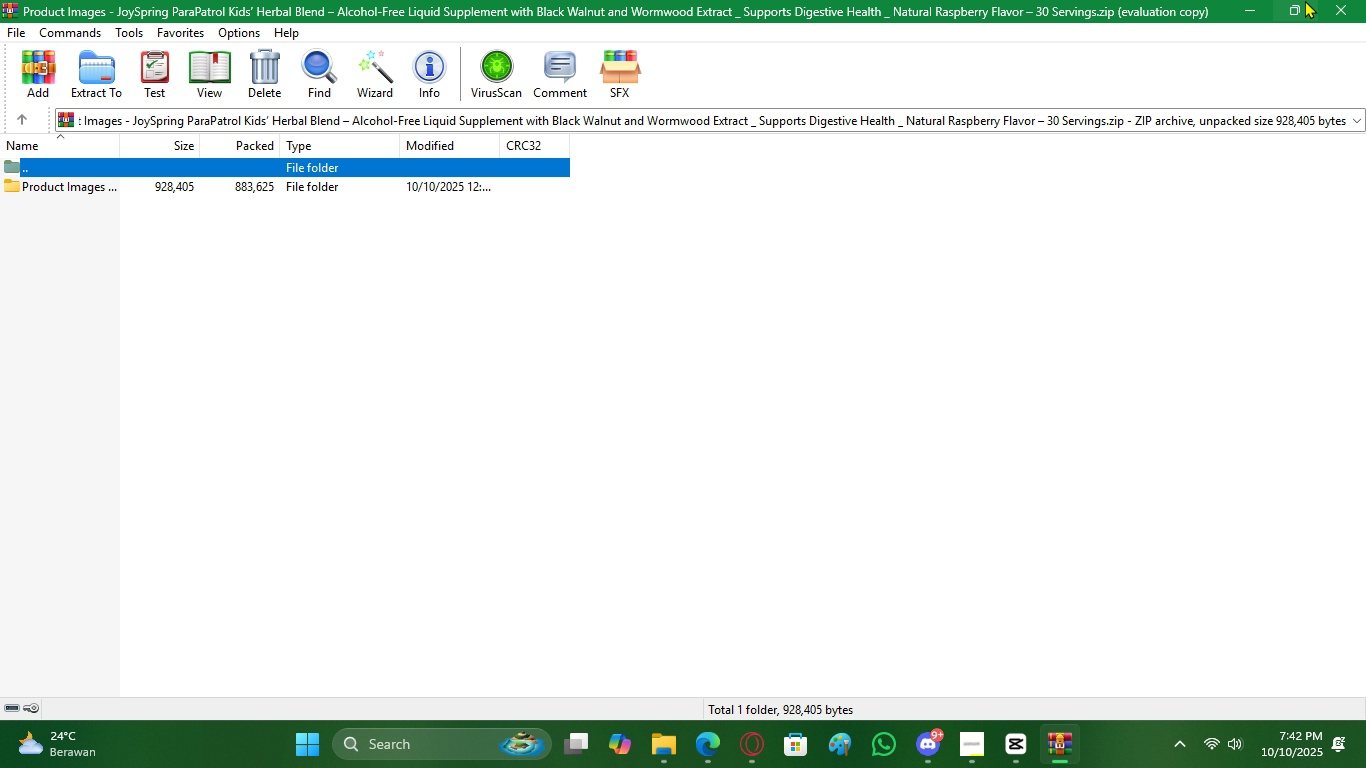 
left_click([1364, 0])
 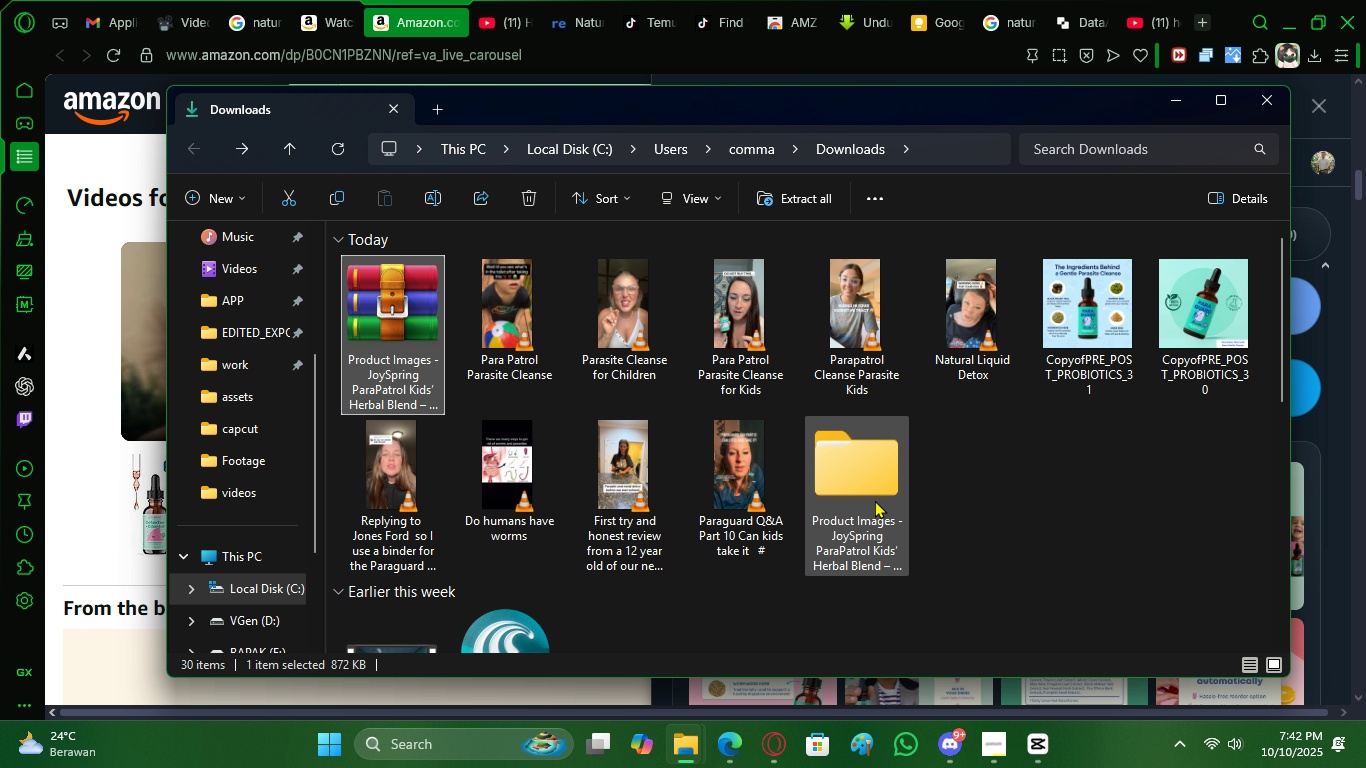 
double_click([875, 500])
 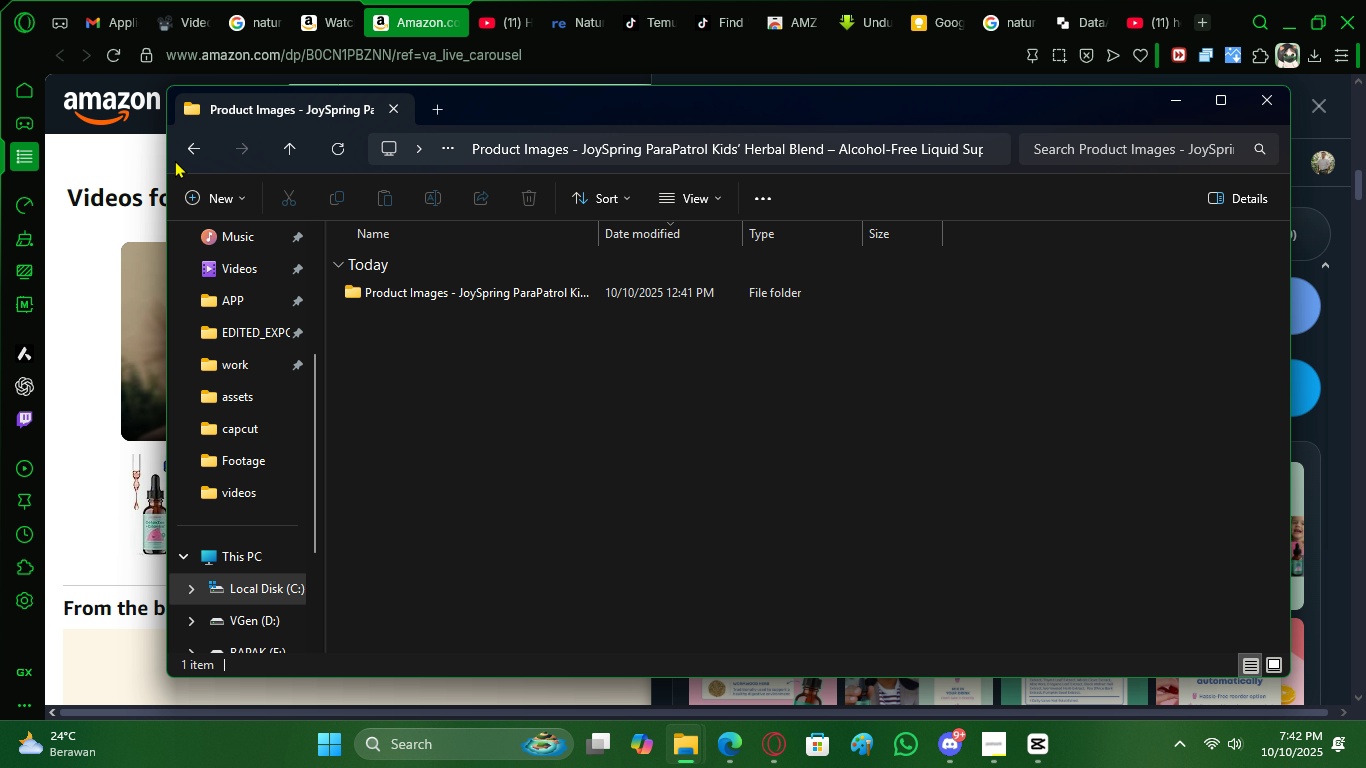 
double_click([192, 158])
 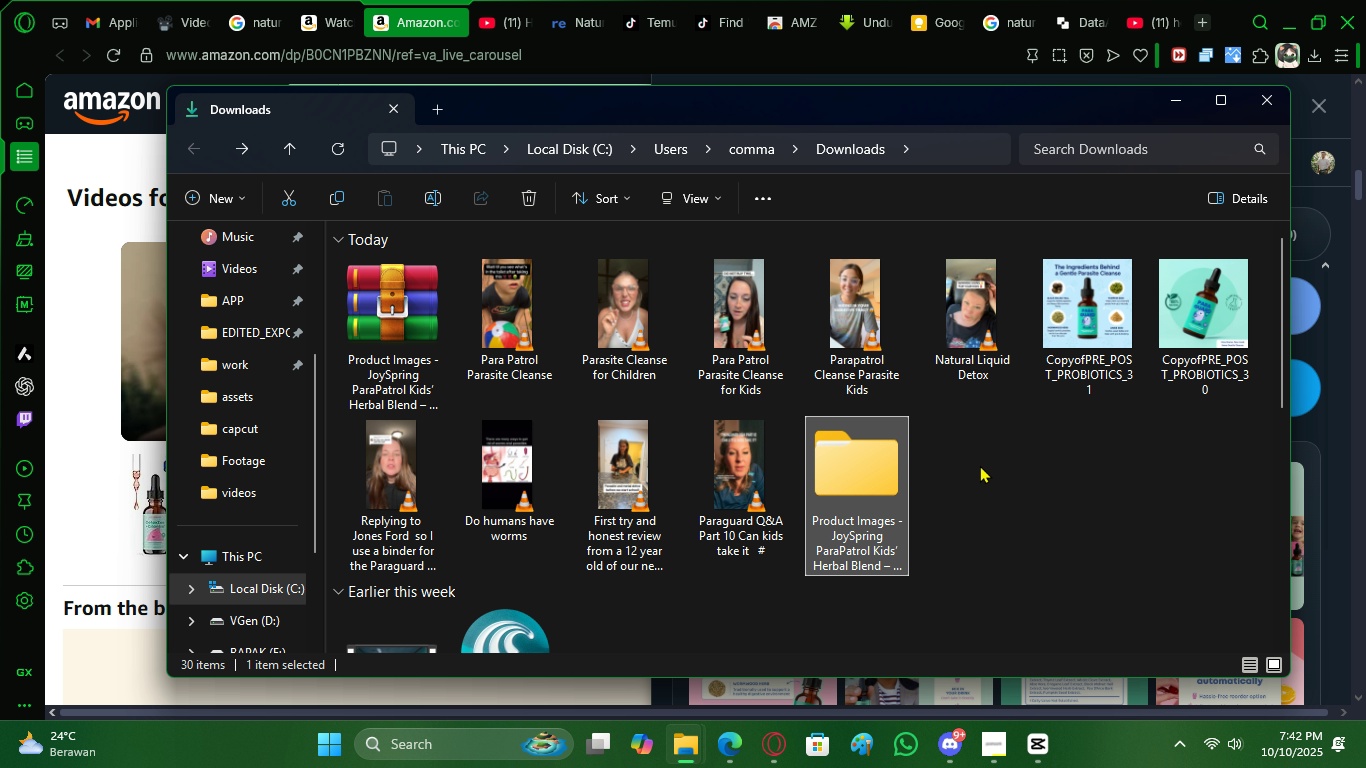 
left_click([980, 465])
 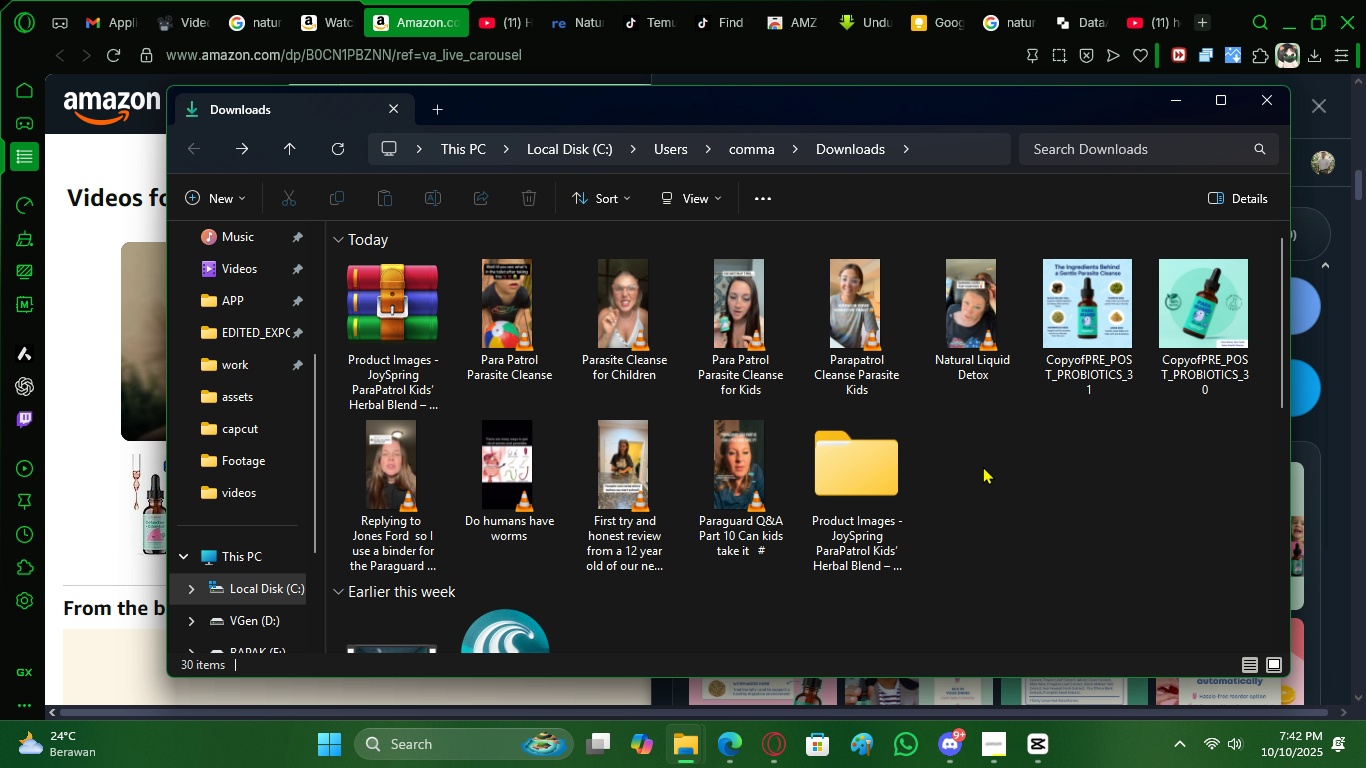 
key(Control+A)
 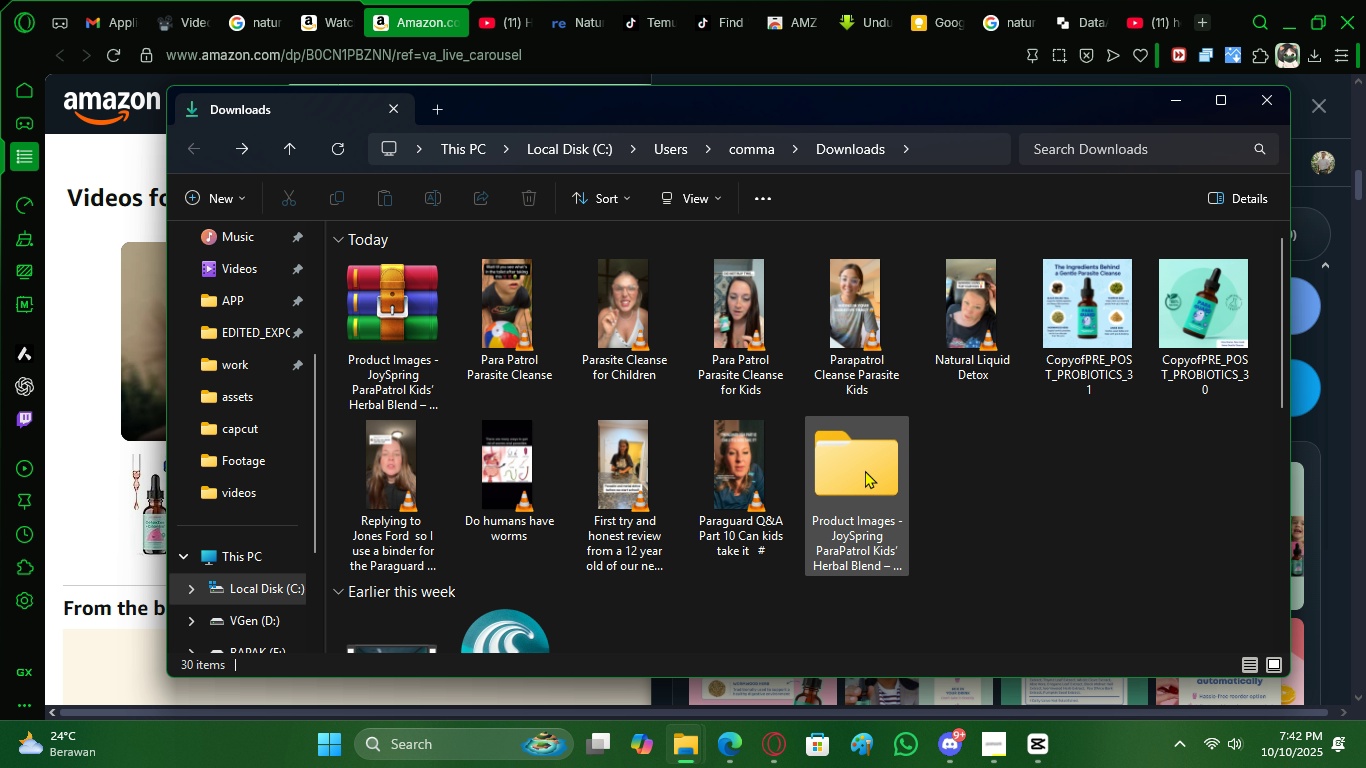 
double_click([865, 470])
 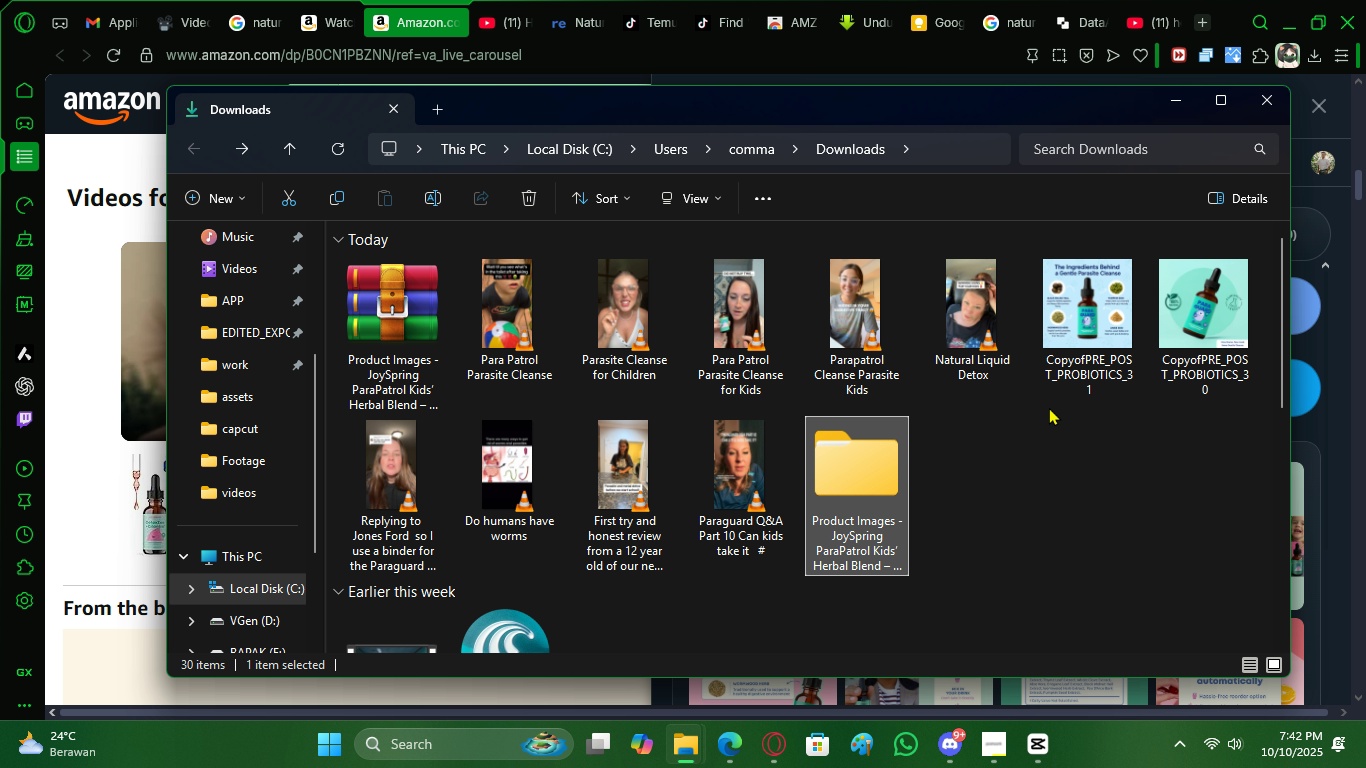 
left_click([1082, 369])
 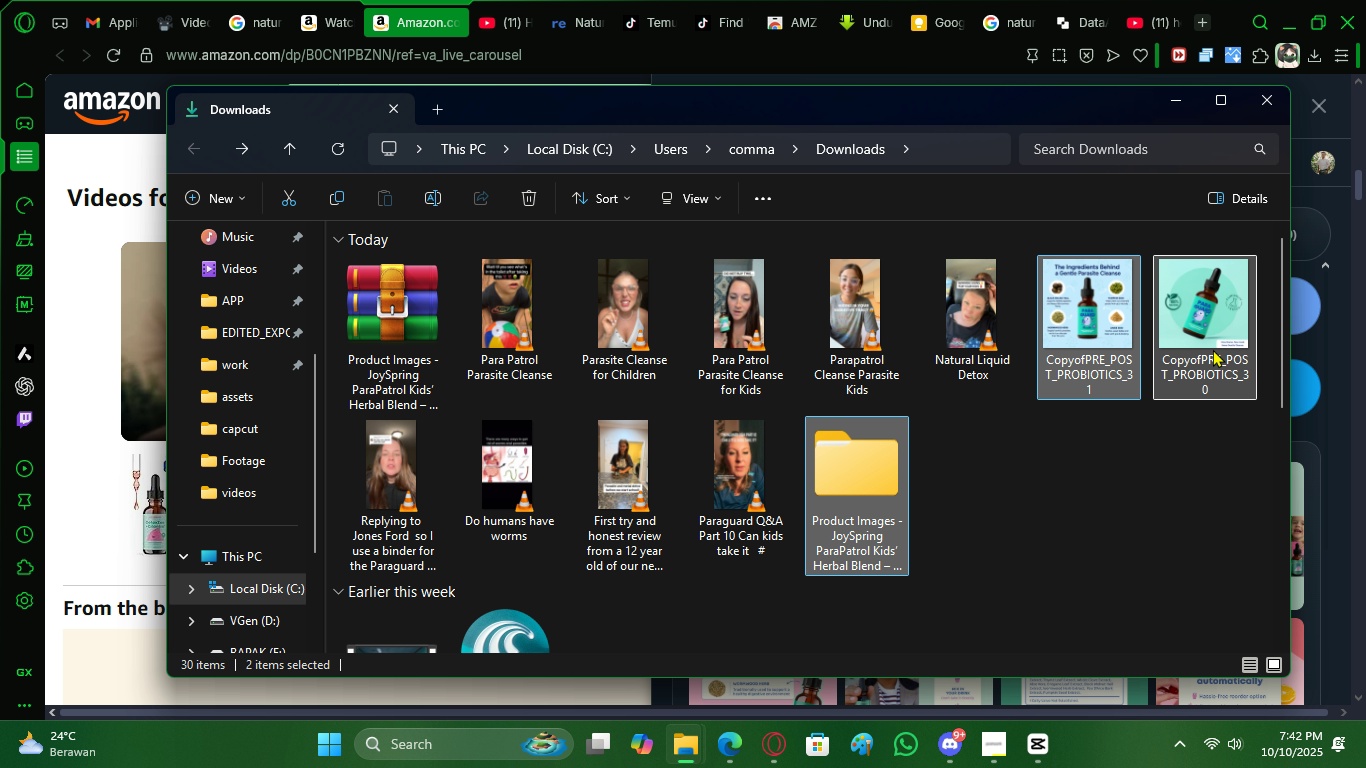 
left_click([1213, 349])
 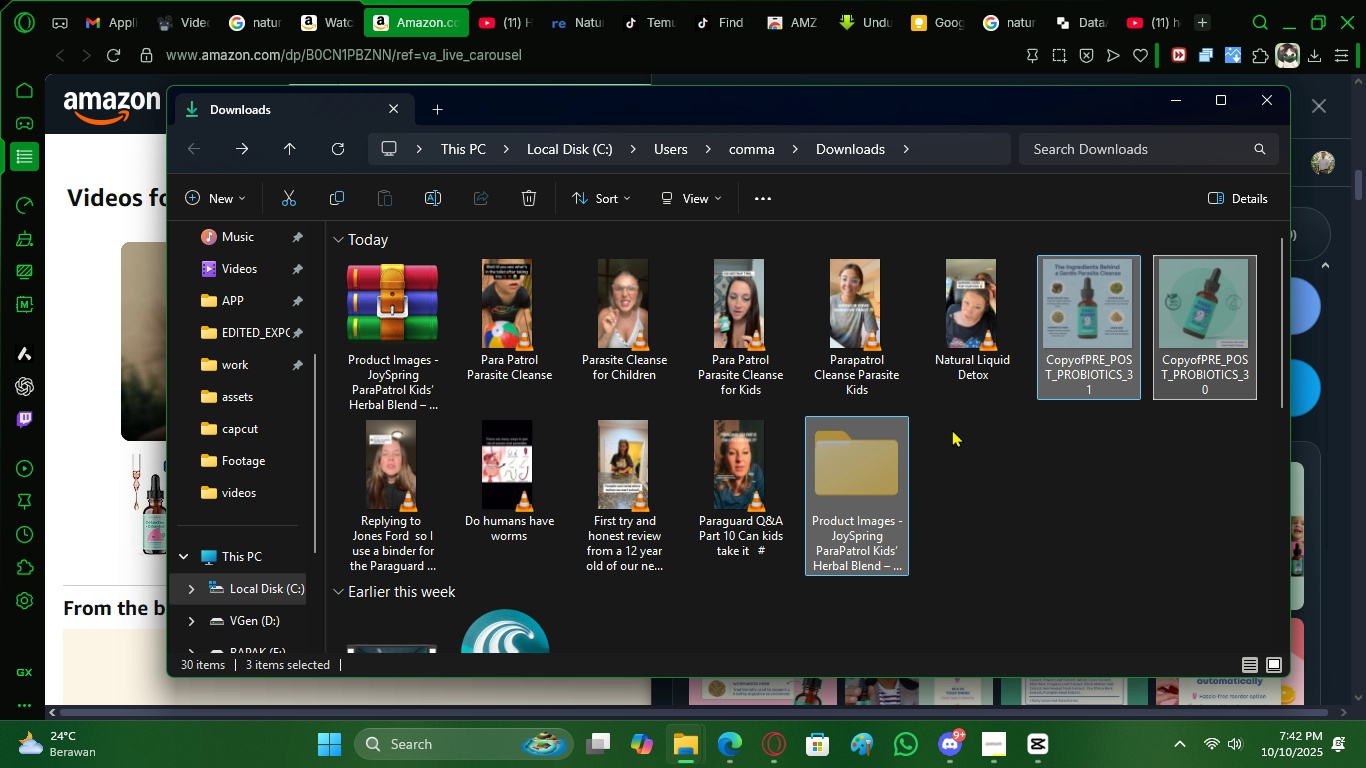 
key(Control+X)
 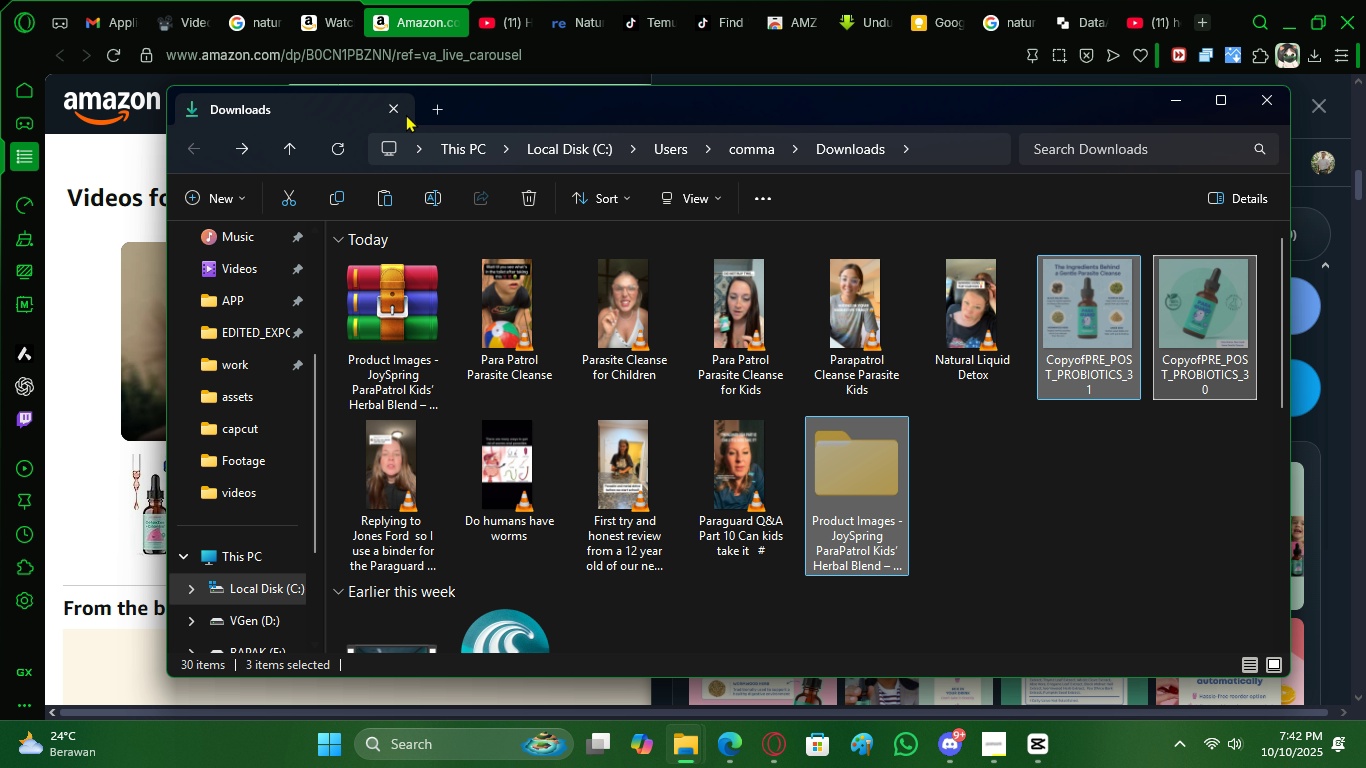 
left_click([693, 754])
 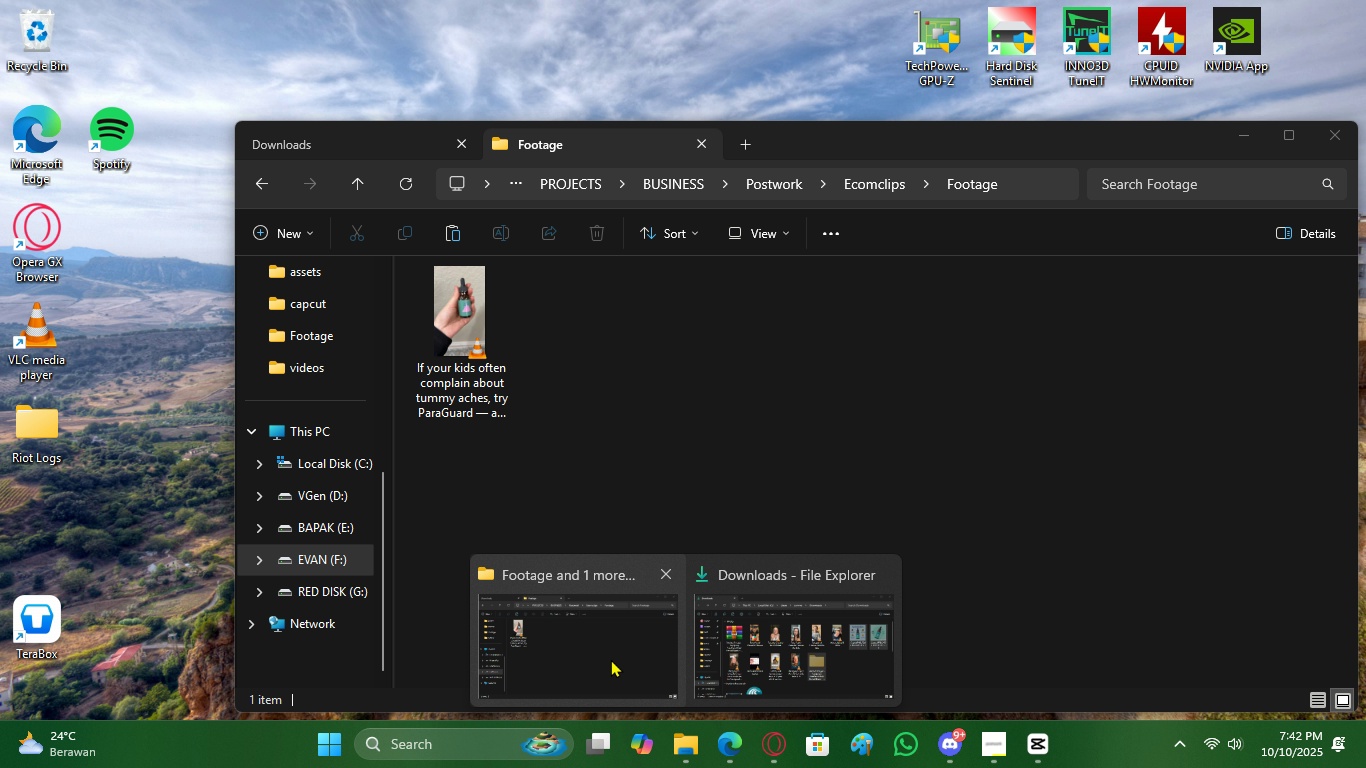 
left_click([611, 659])
 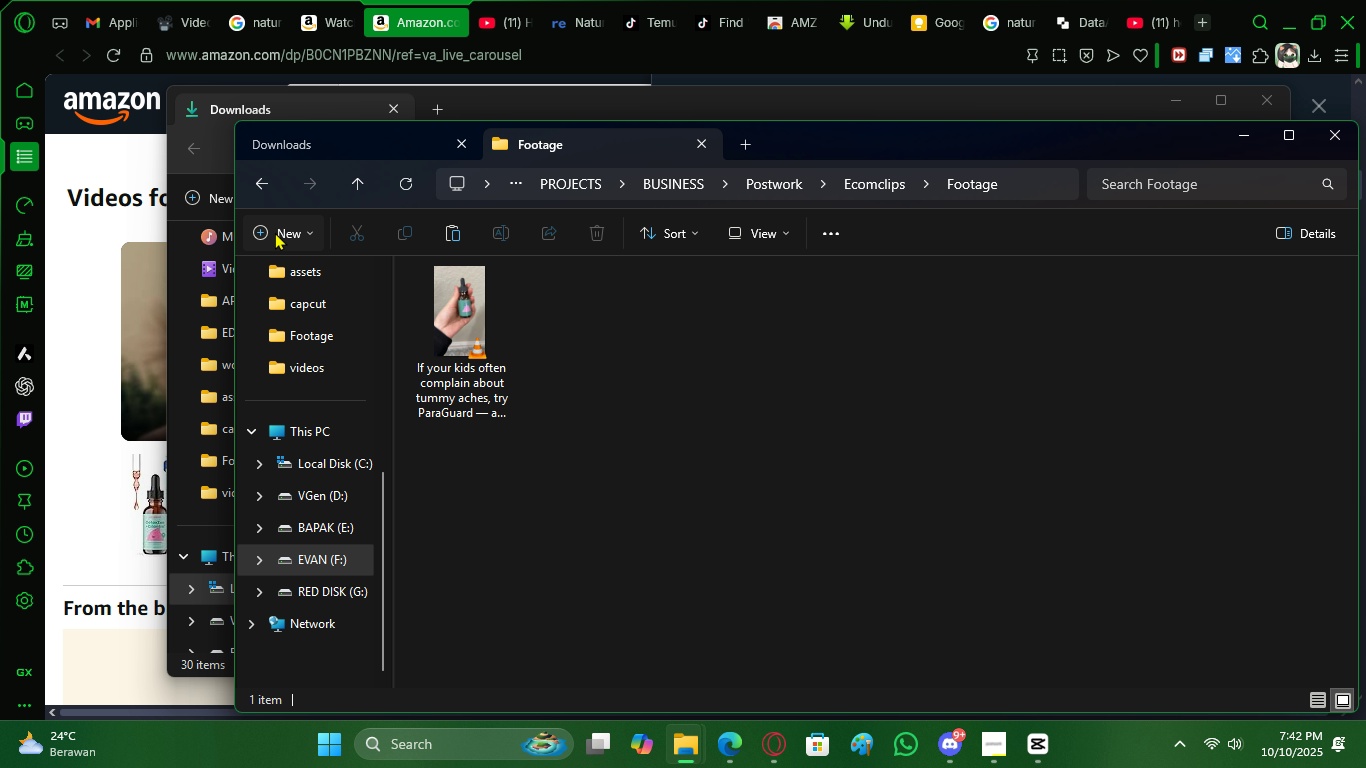 
left_click([265, 184])
 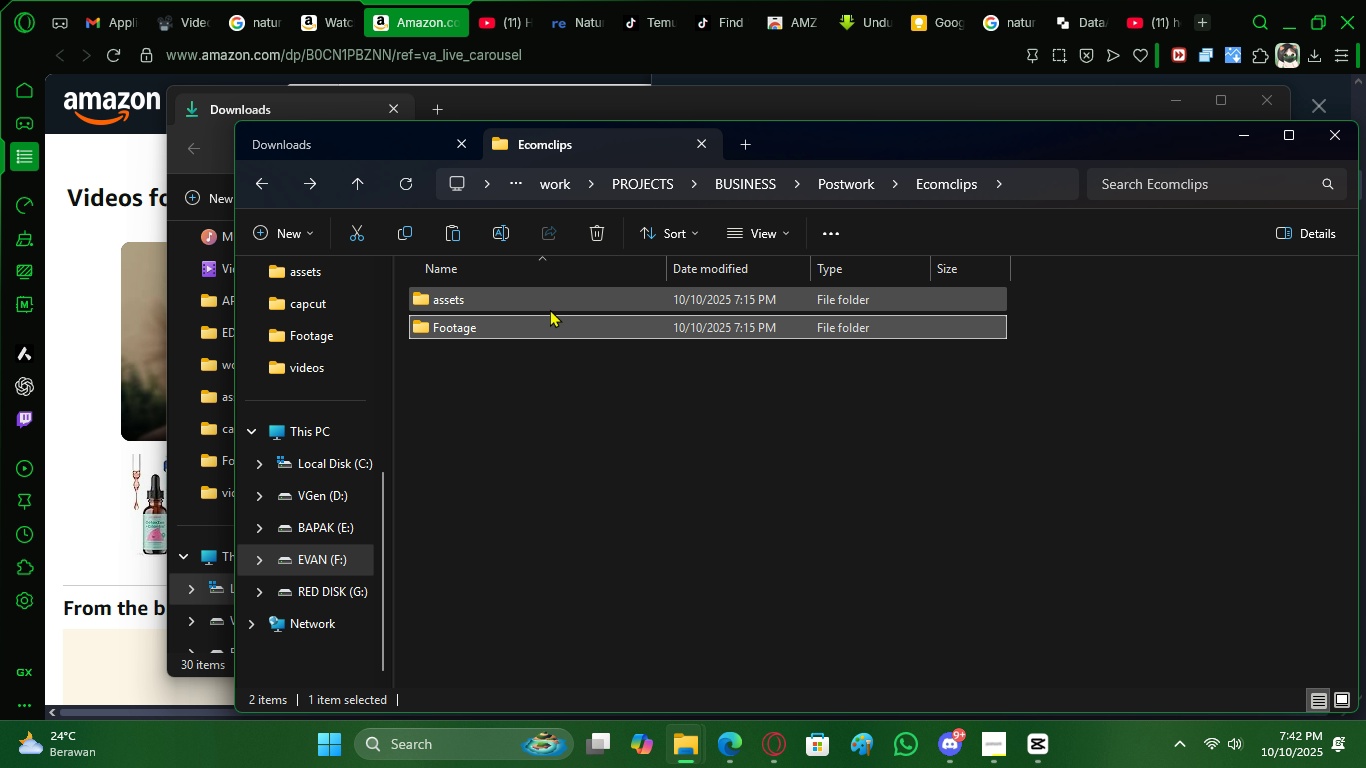 
left_click([550, 308])
 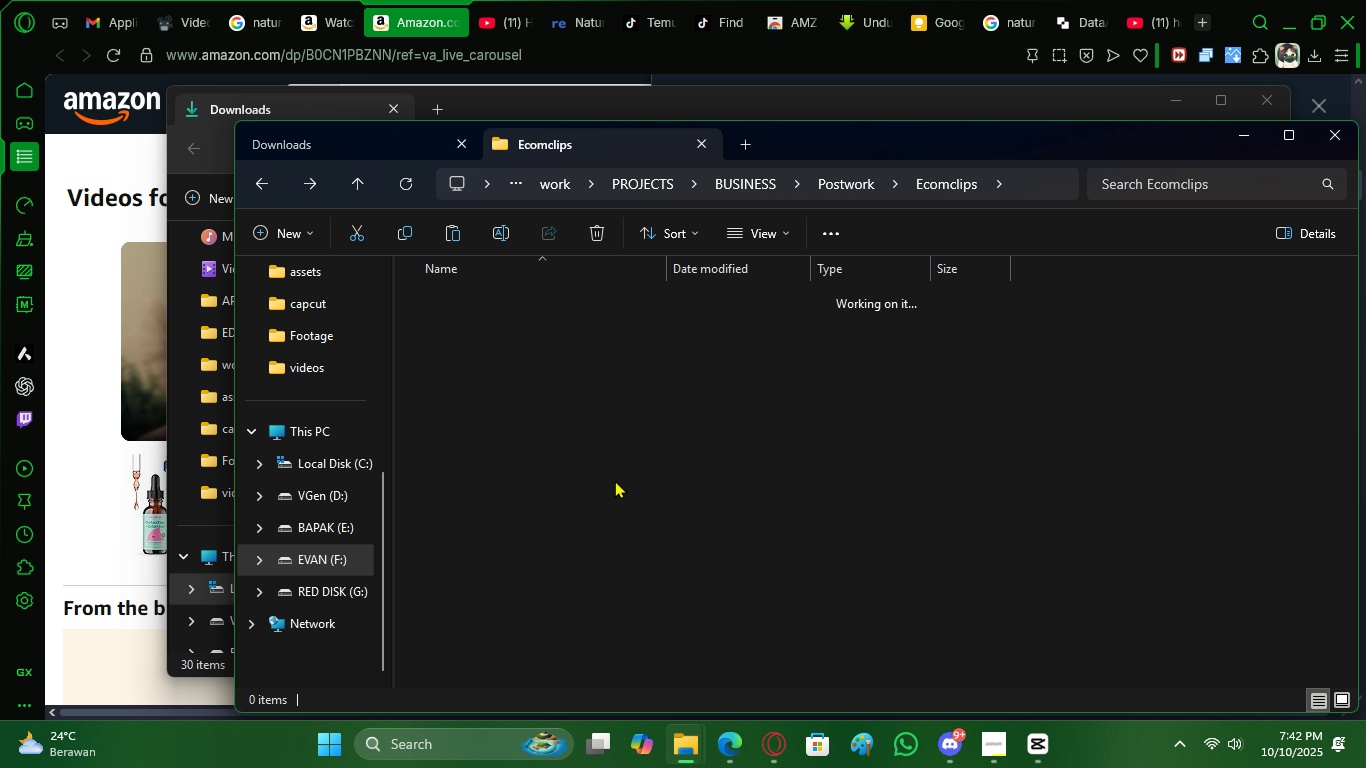 
triple_click([615, 480])
 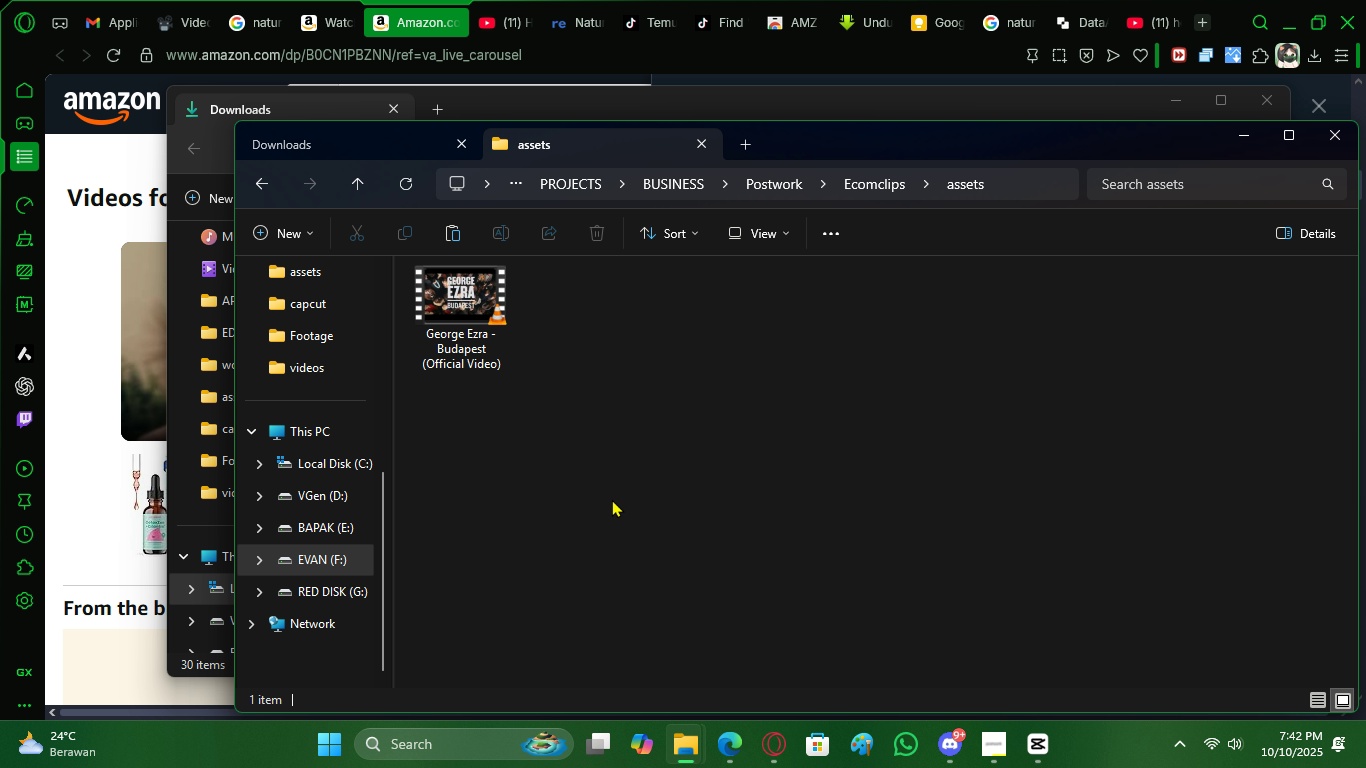 
key(Control+V)
 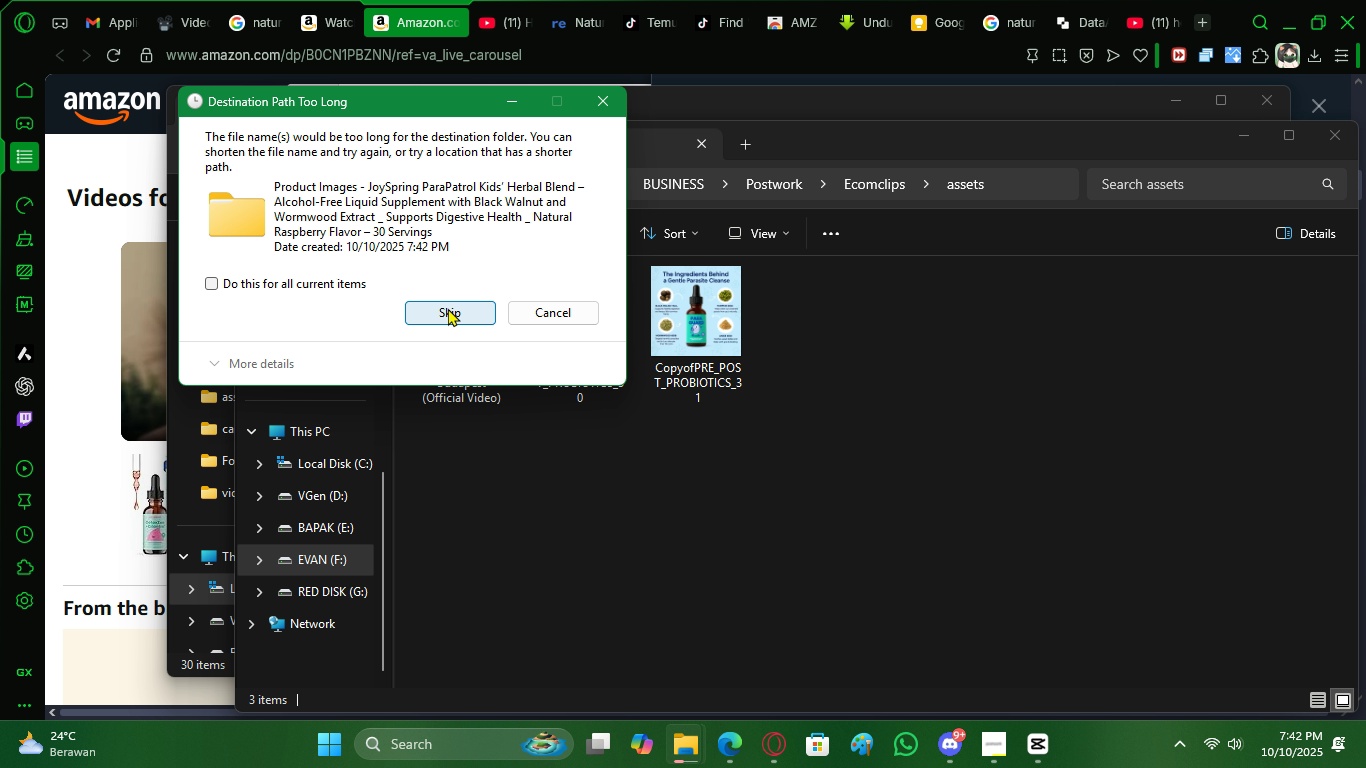 
left_click([454, 315])
 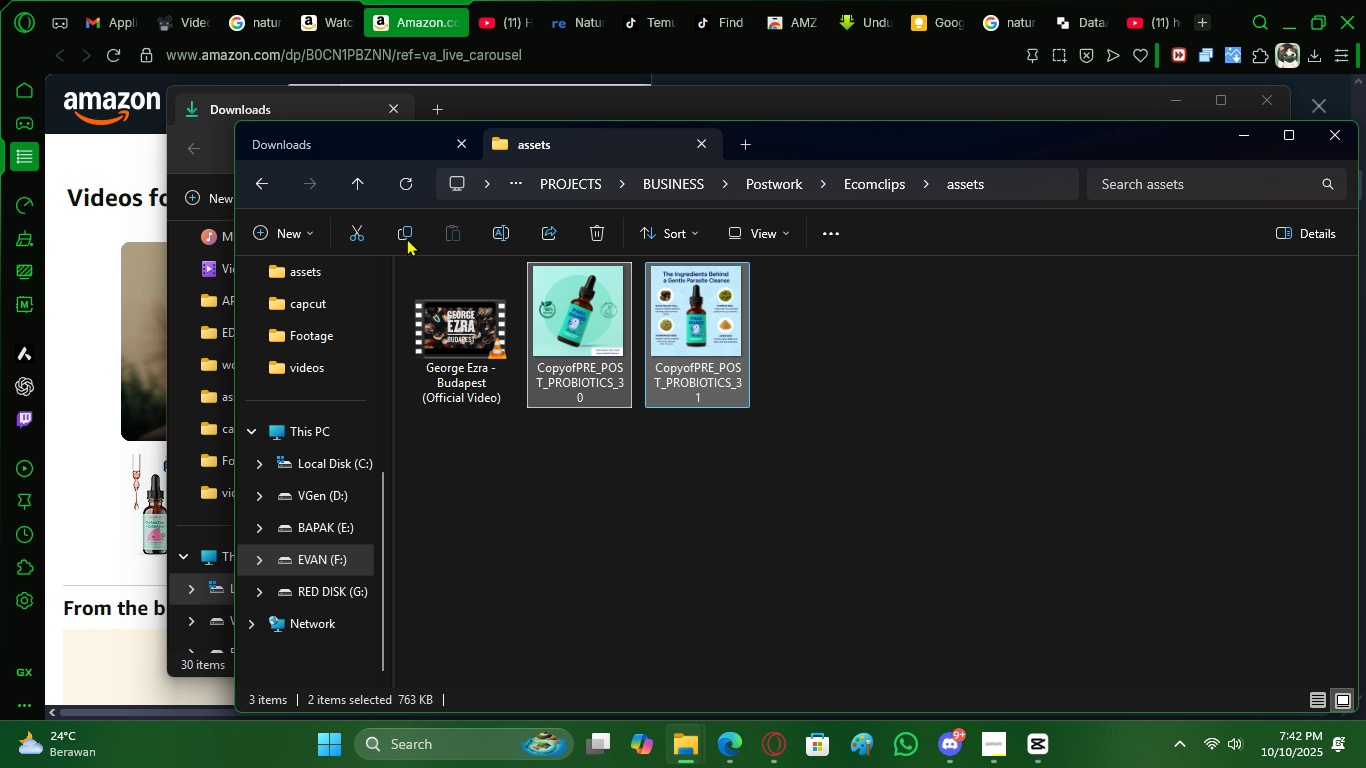 
left_click([354, 151])
 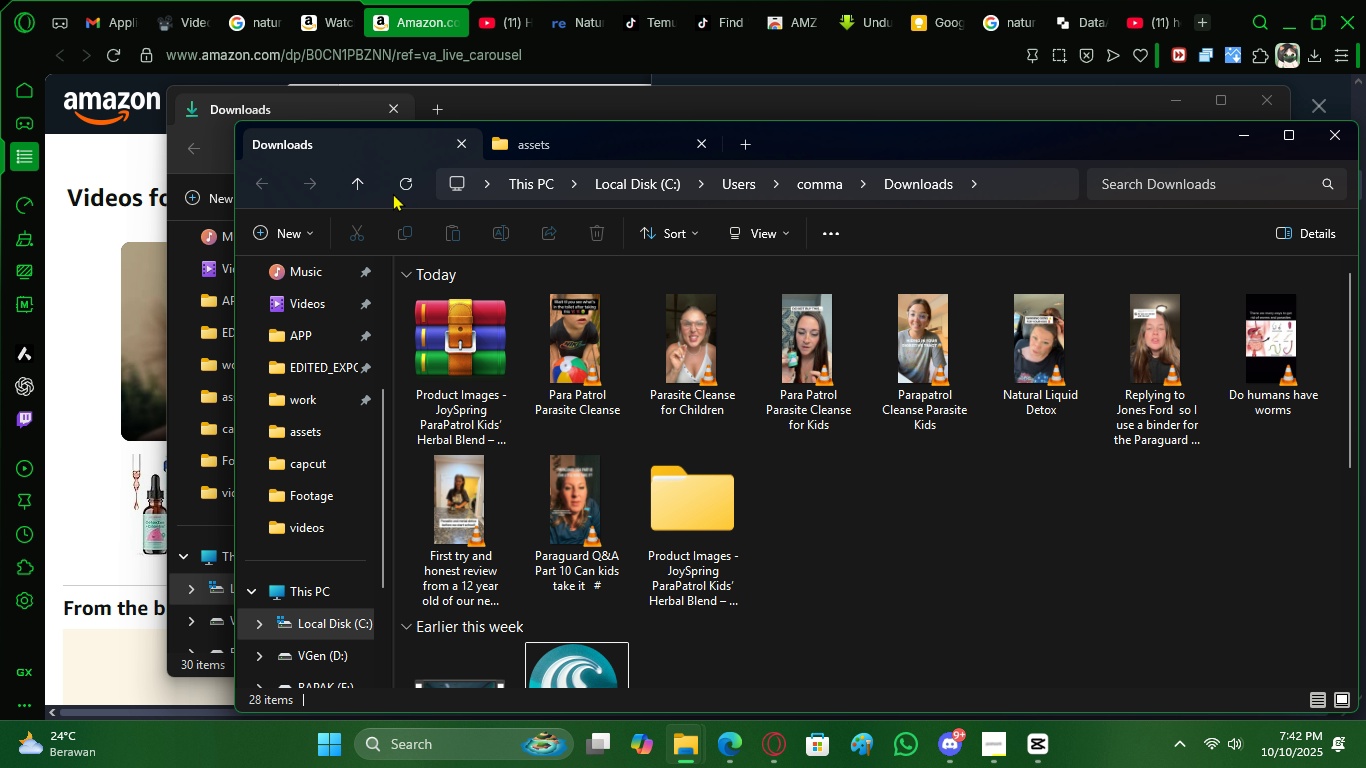 
left_click([398, 190])
 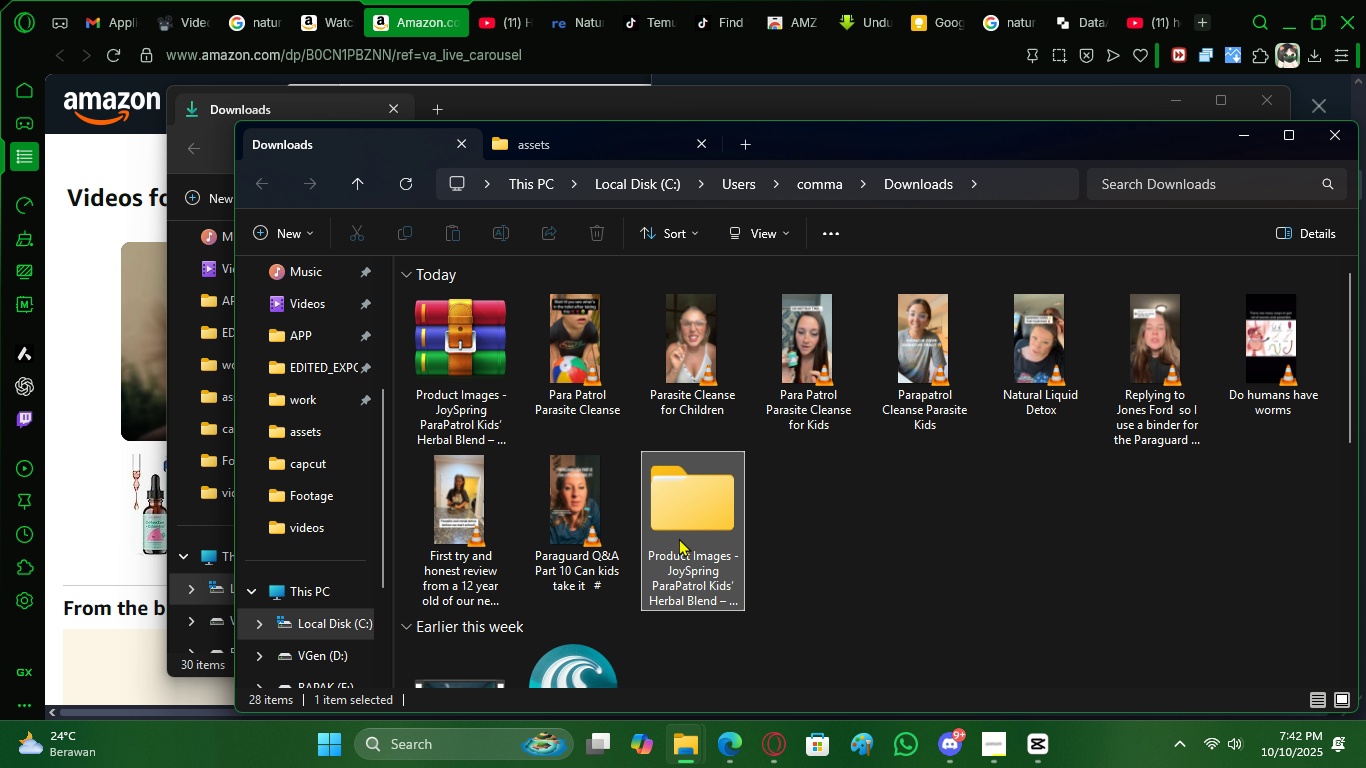 
double_click([679, 538])
 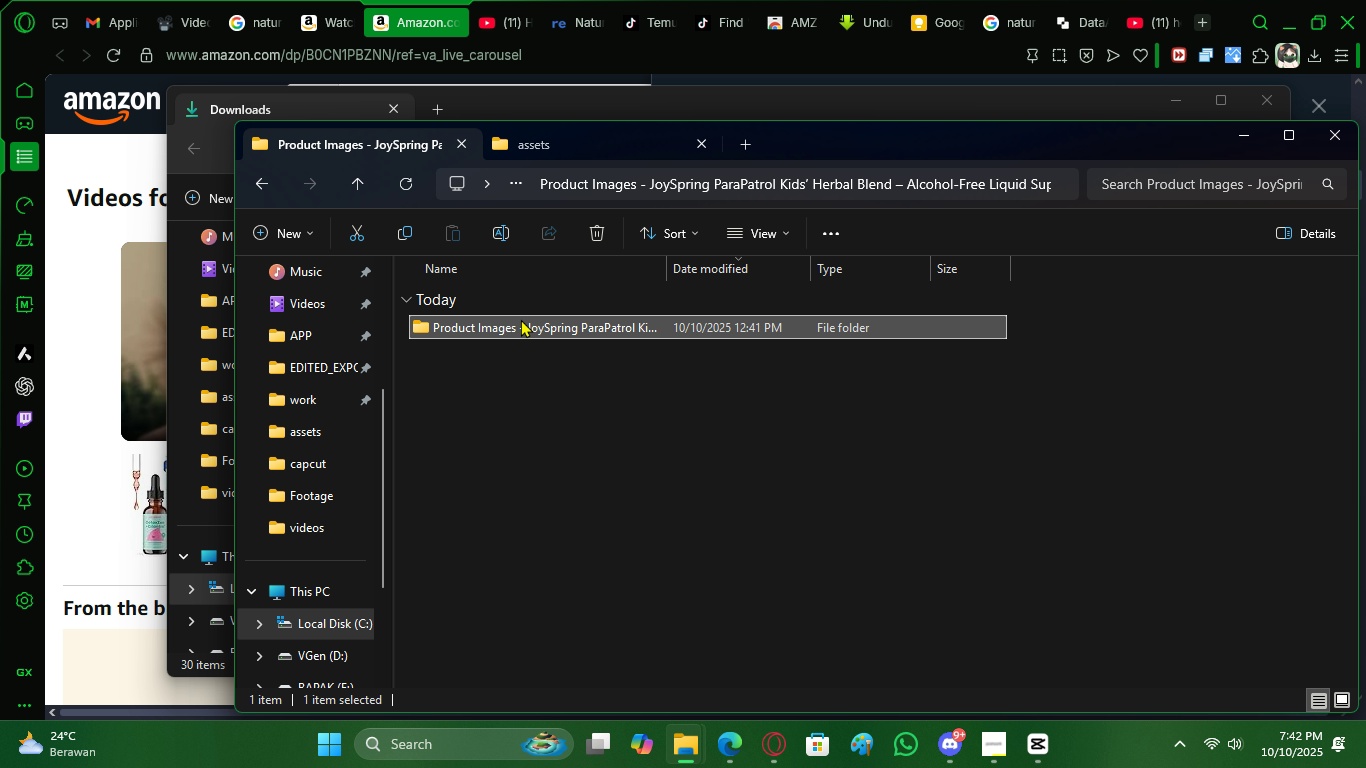 
double_click([521, 319])
 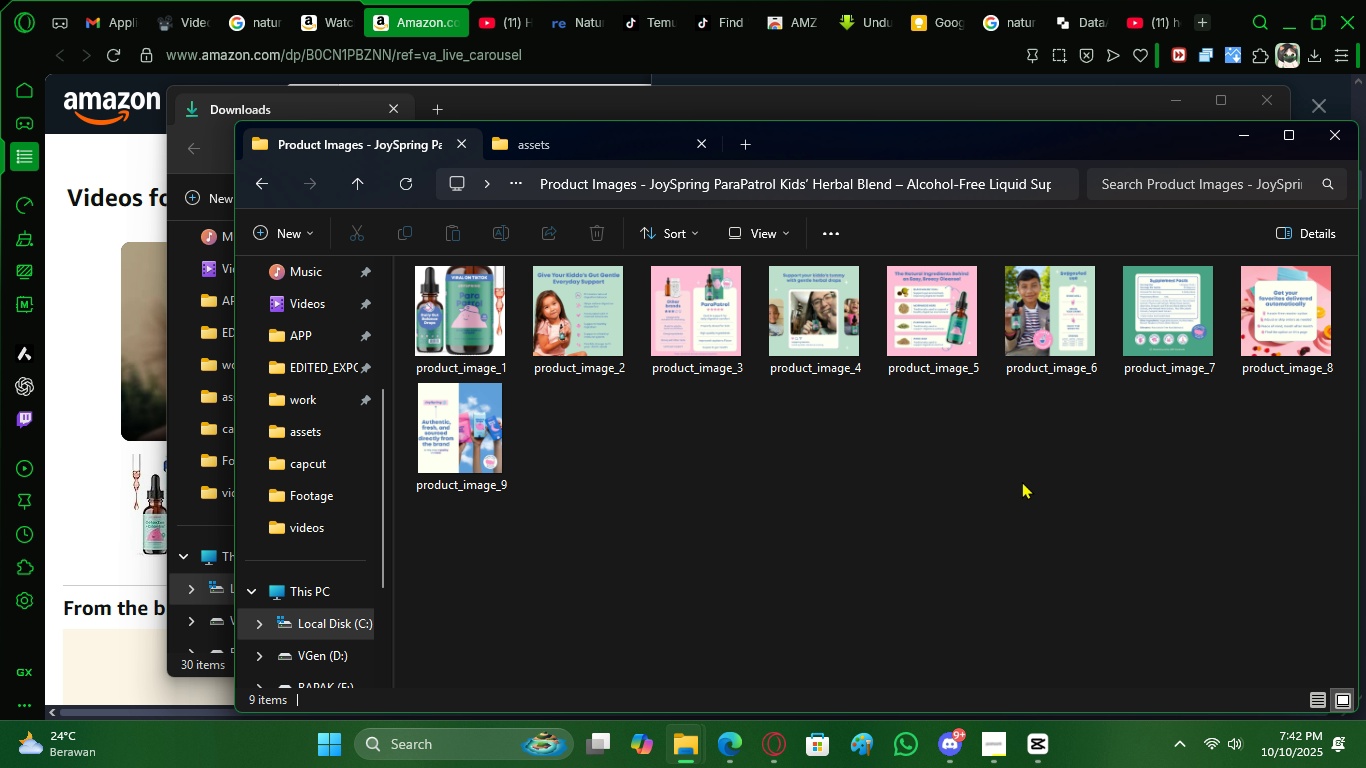 
left_click_drag(start_coordinate=[1265, 437], to_coordinate=[465, 303])
 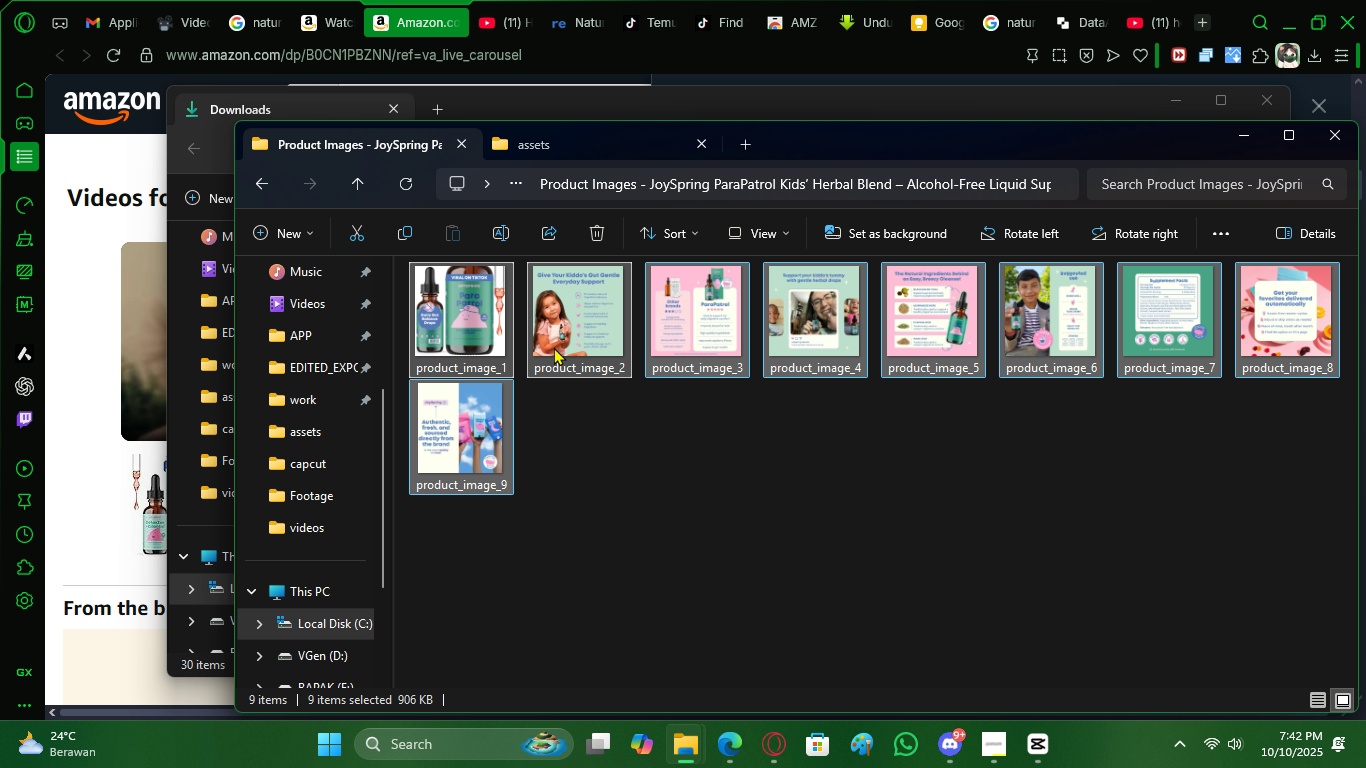 
key(Control+X)
 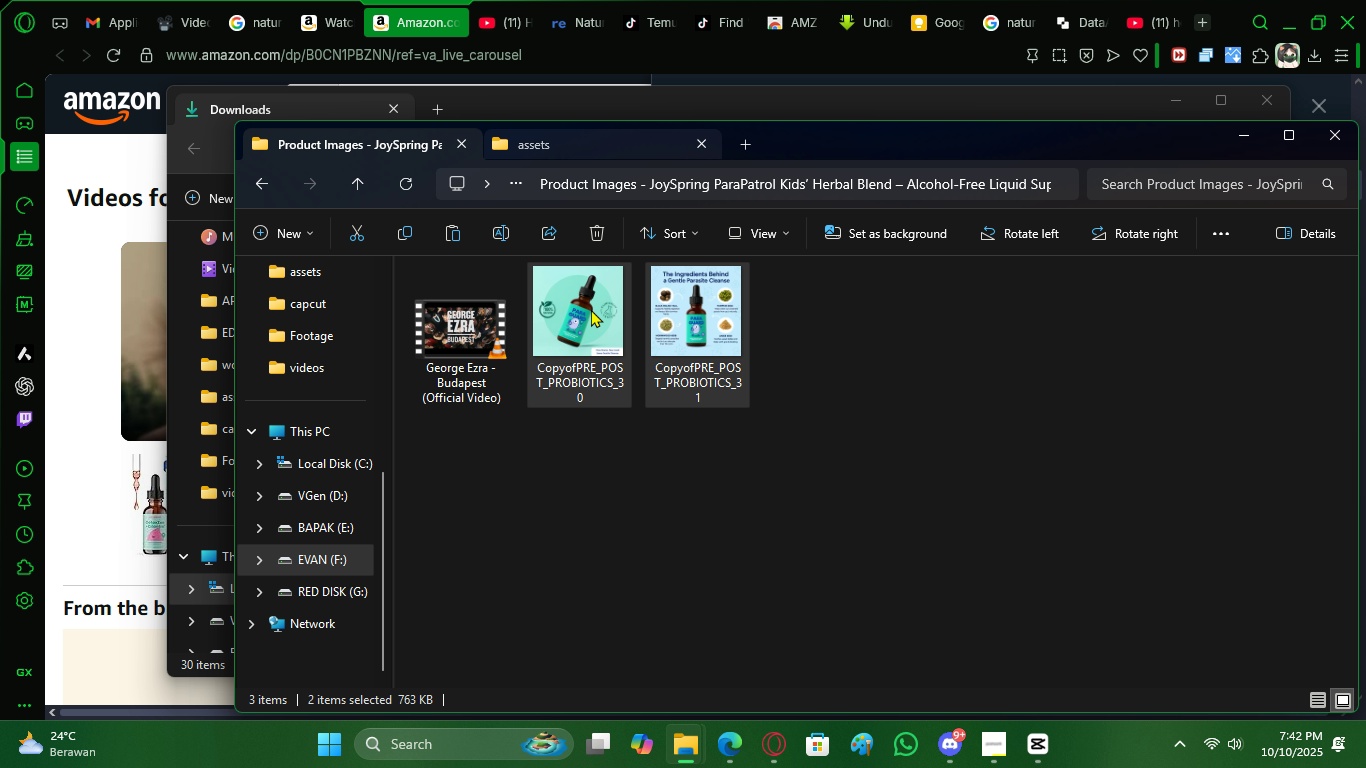 
double_click([712, 516])
 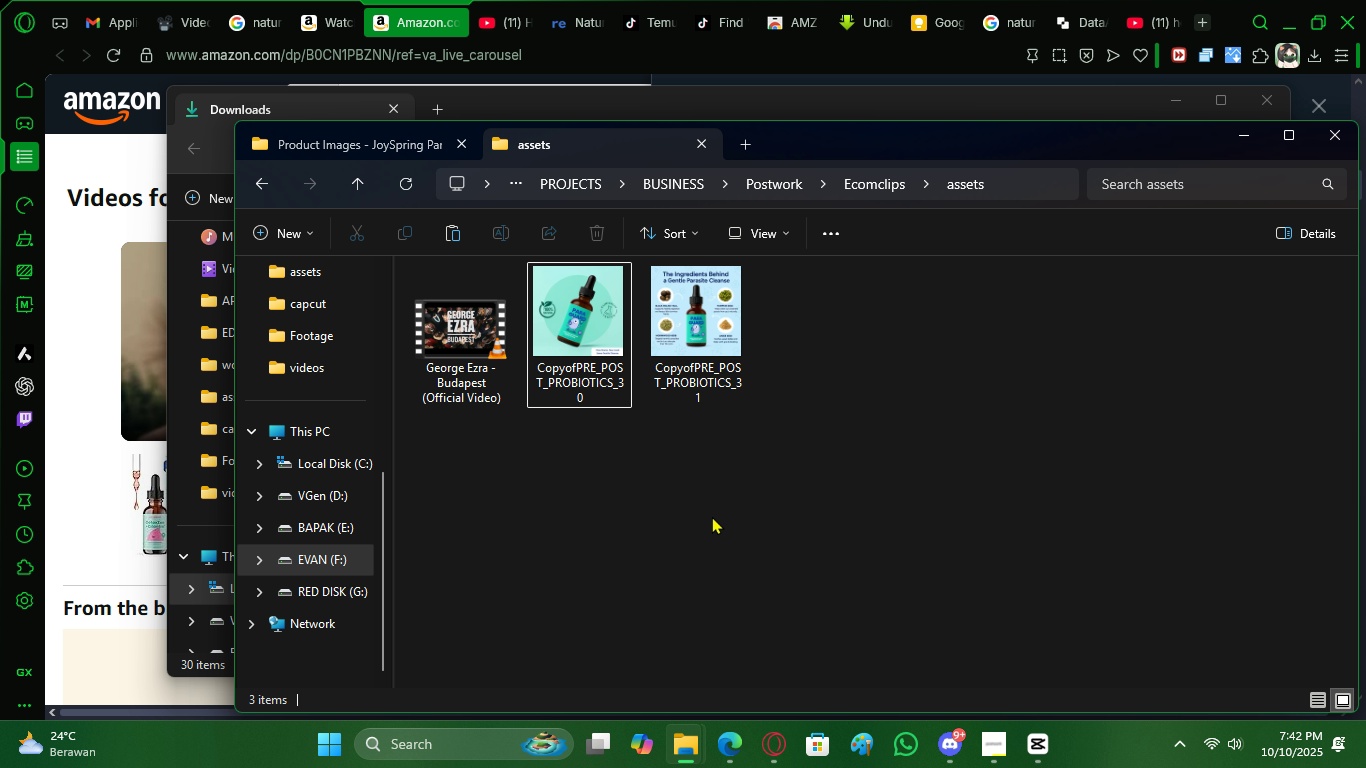 
key(Control+V)
 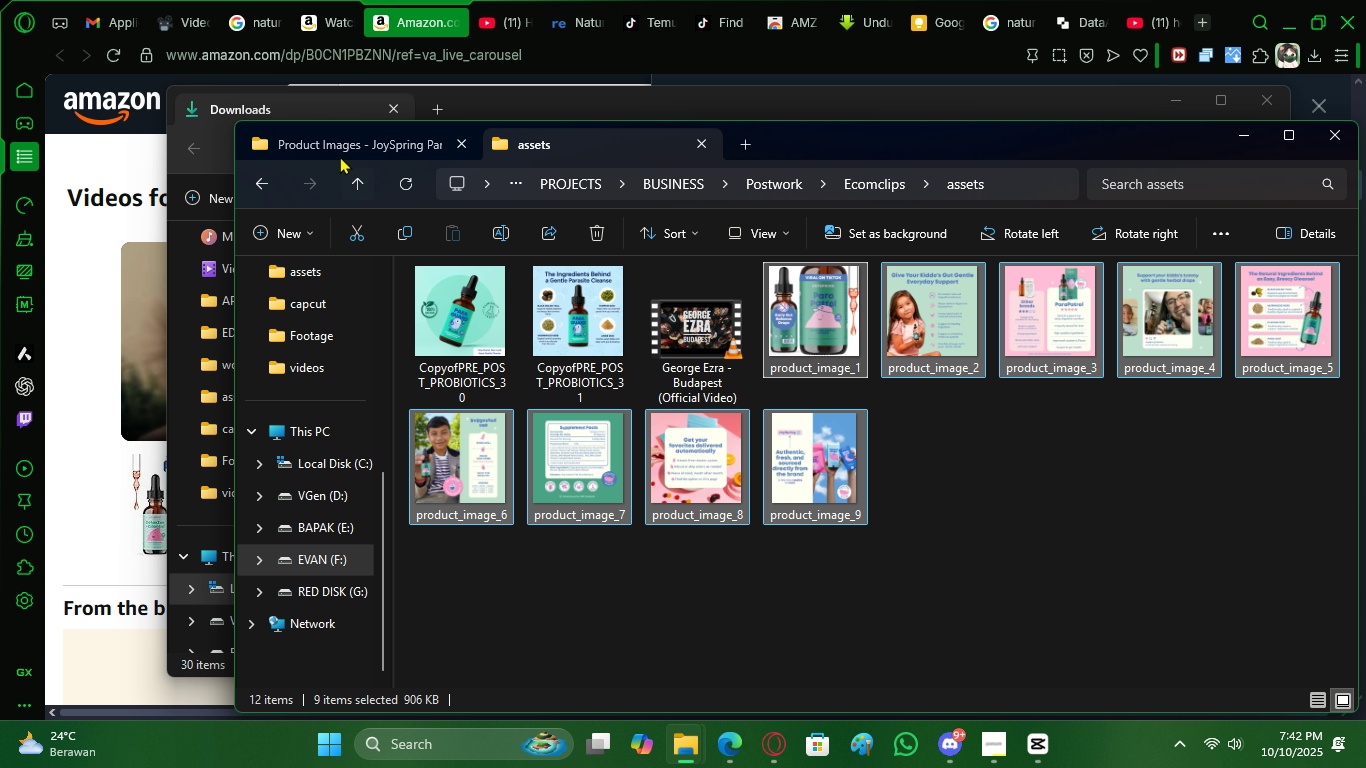 
left_click([347, 151])
 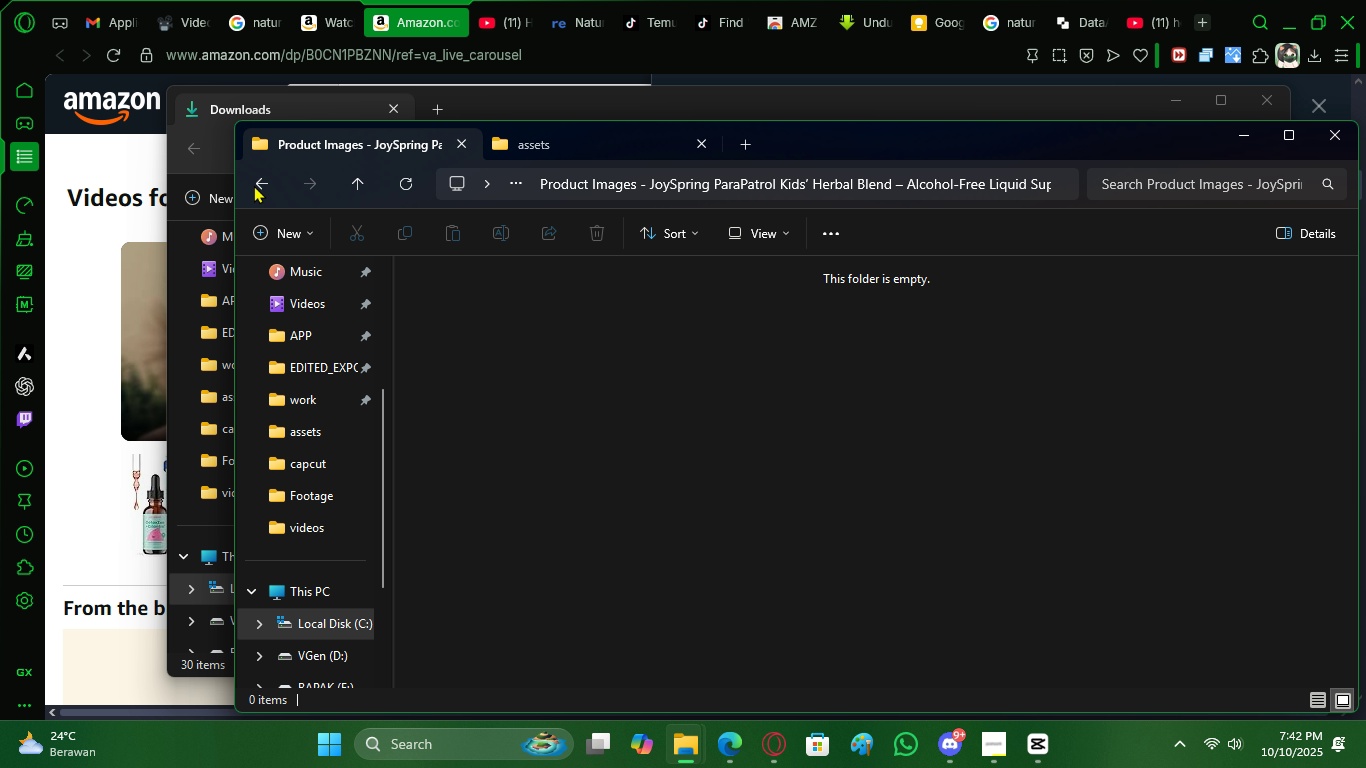 
left_click([259, 187])
 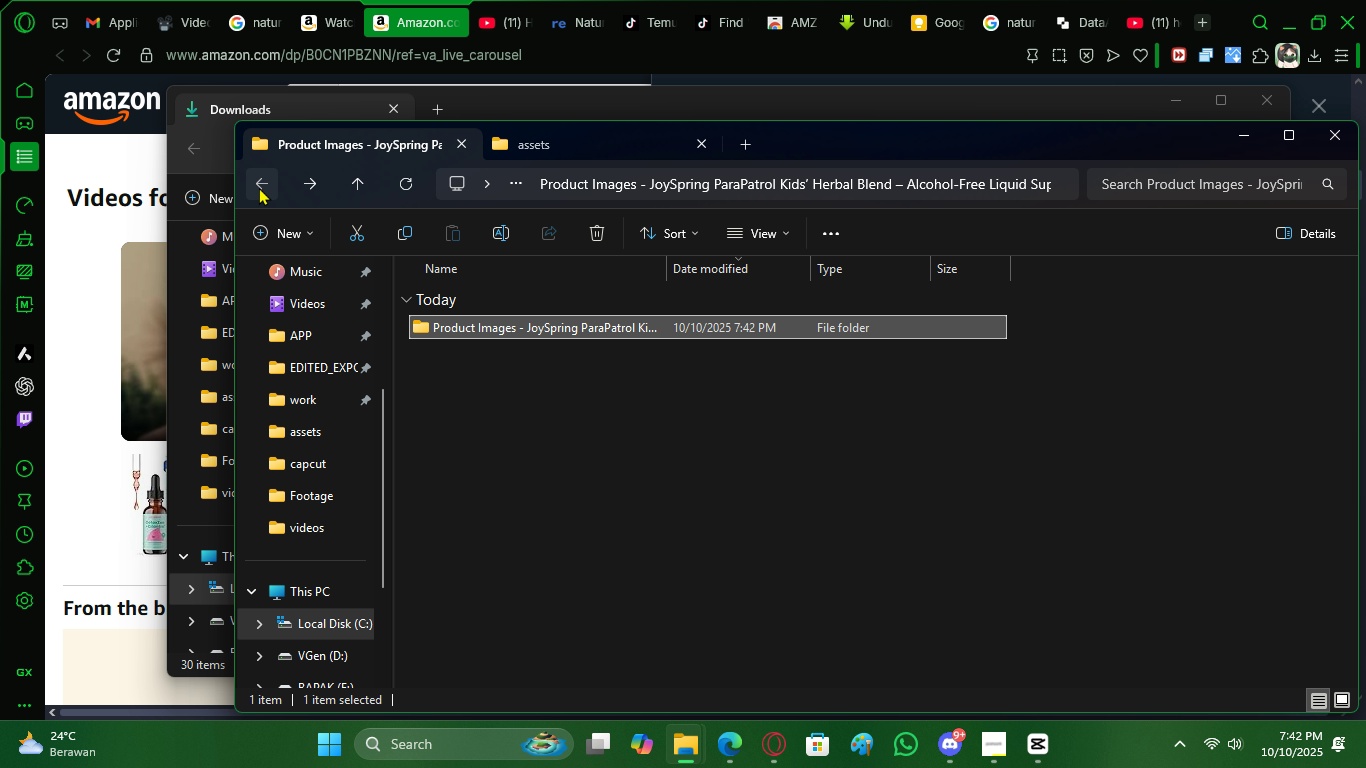 
left_click([259, 187])
 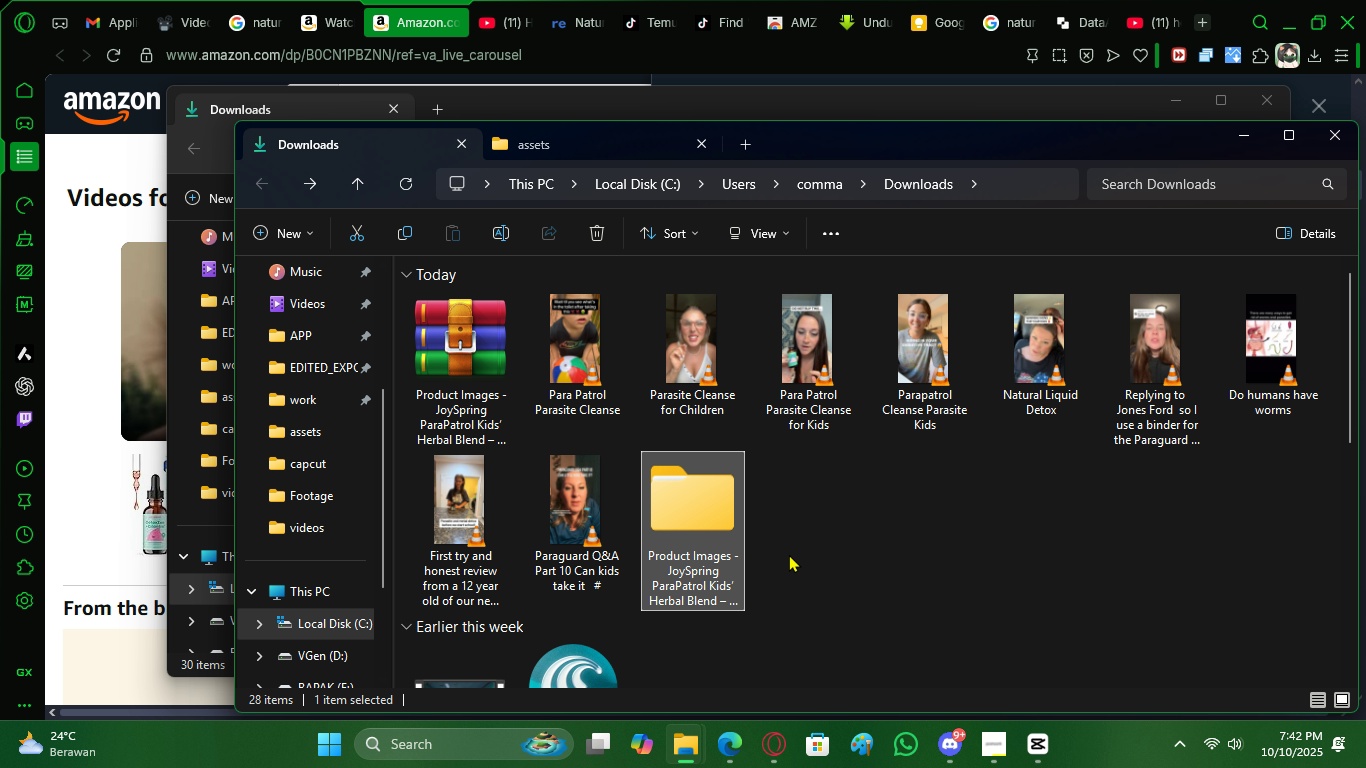 
double_click([718, 533])
 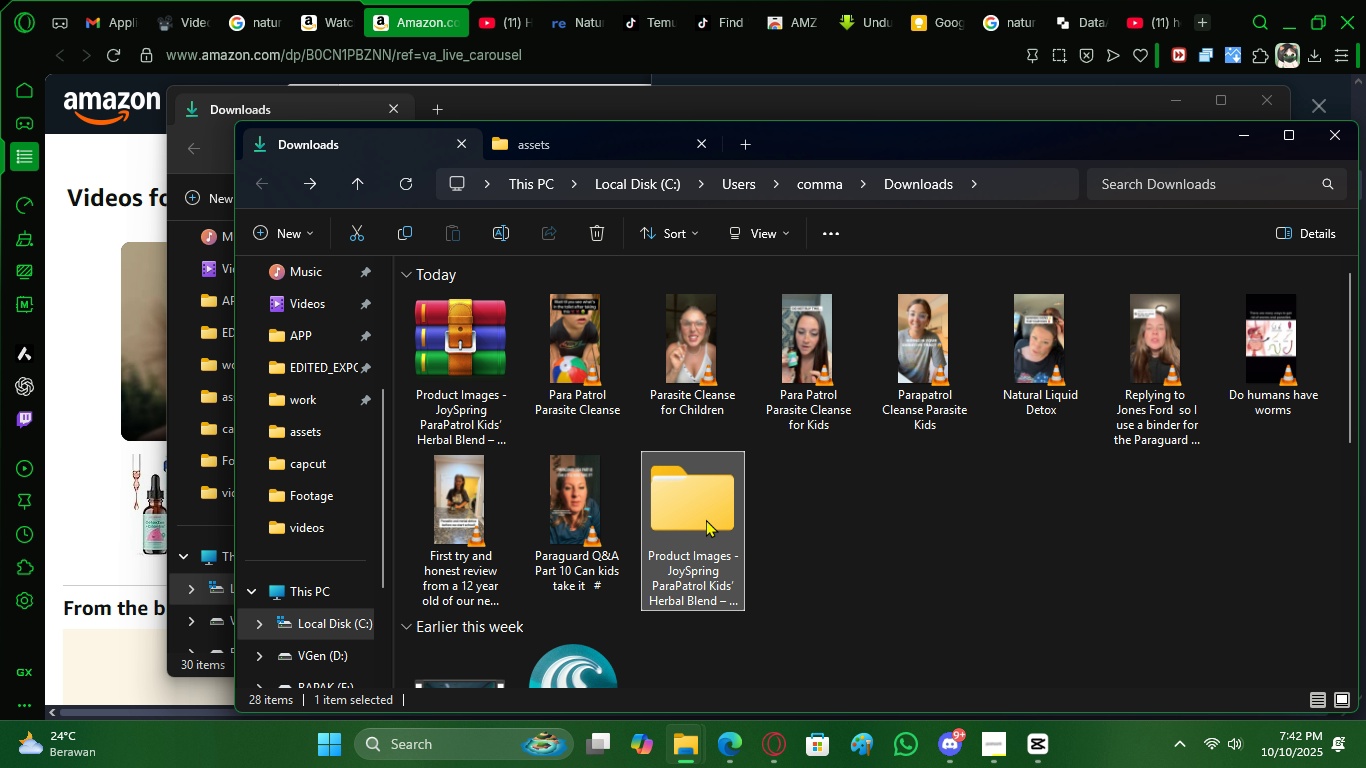 
key(Delete)
 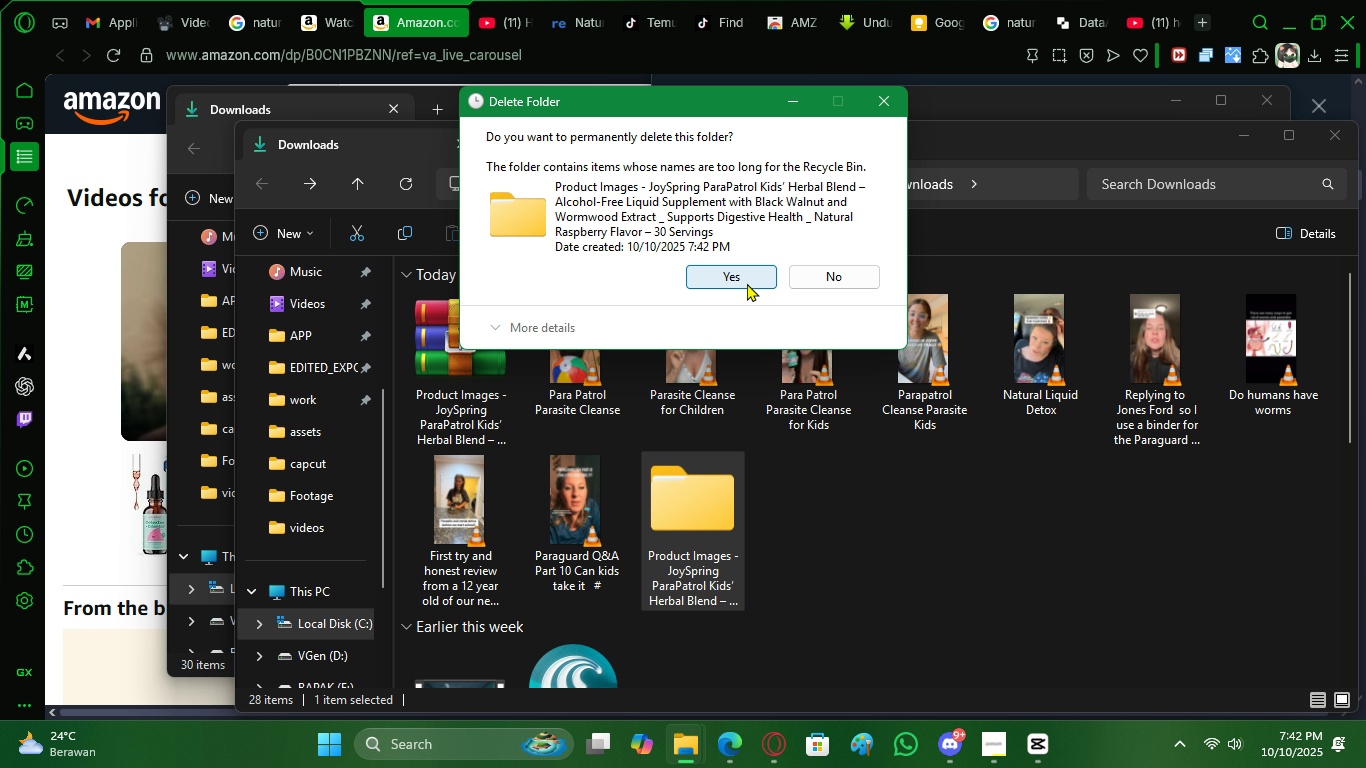 
left_click([747, 283])
 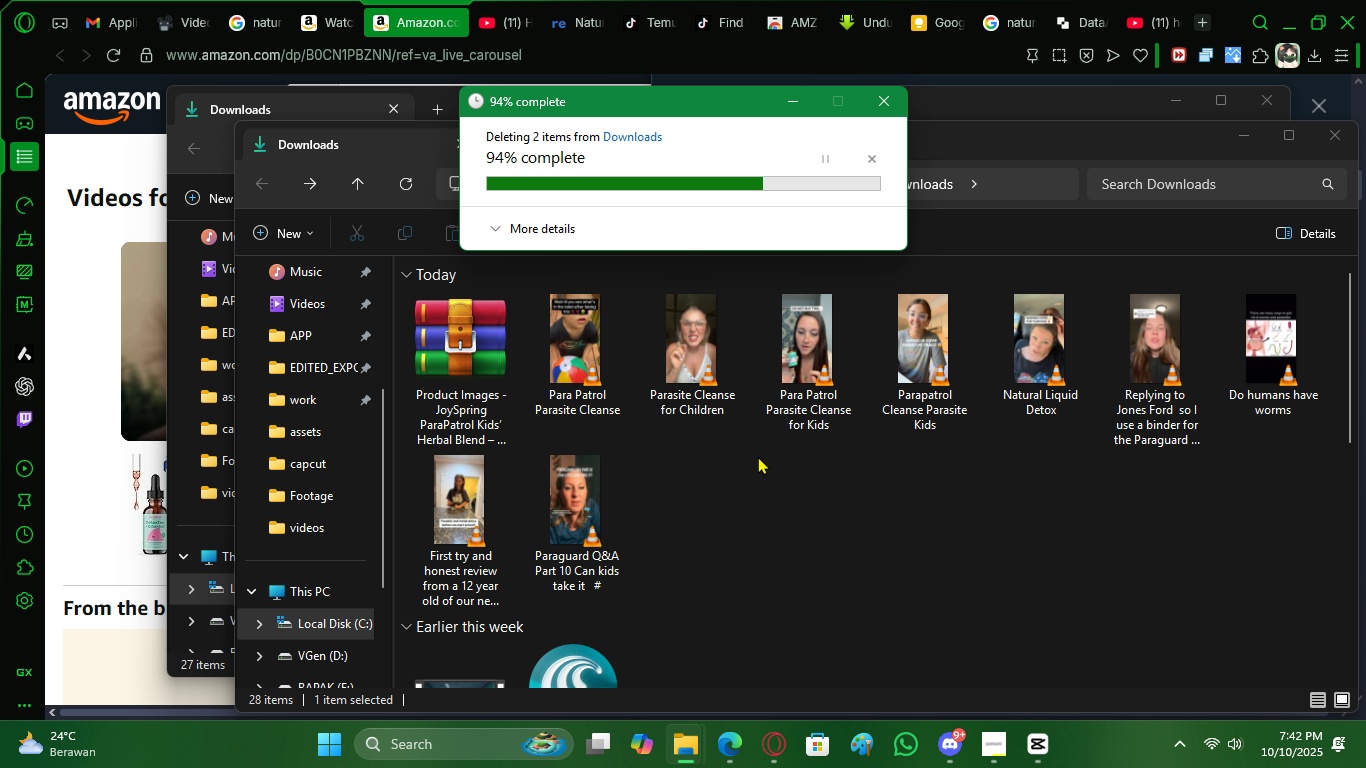 
left_click([587, 362])
 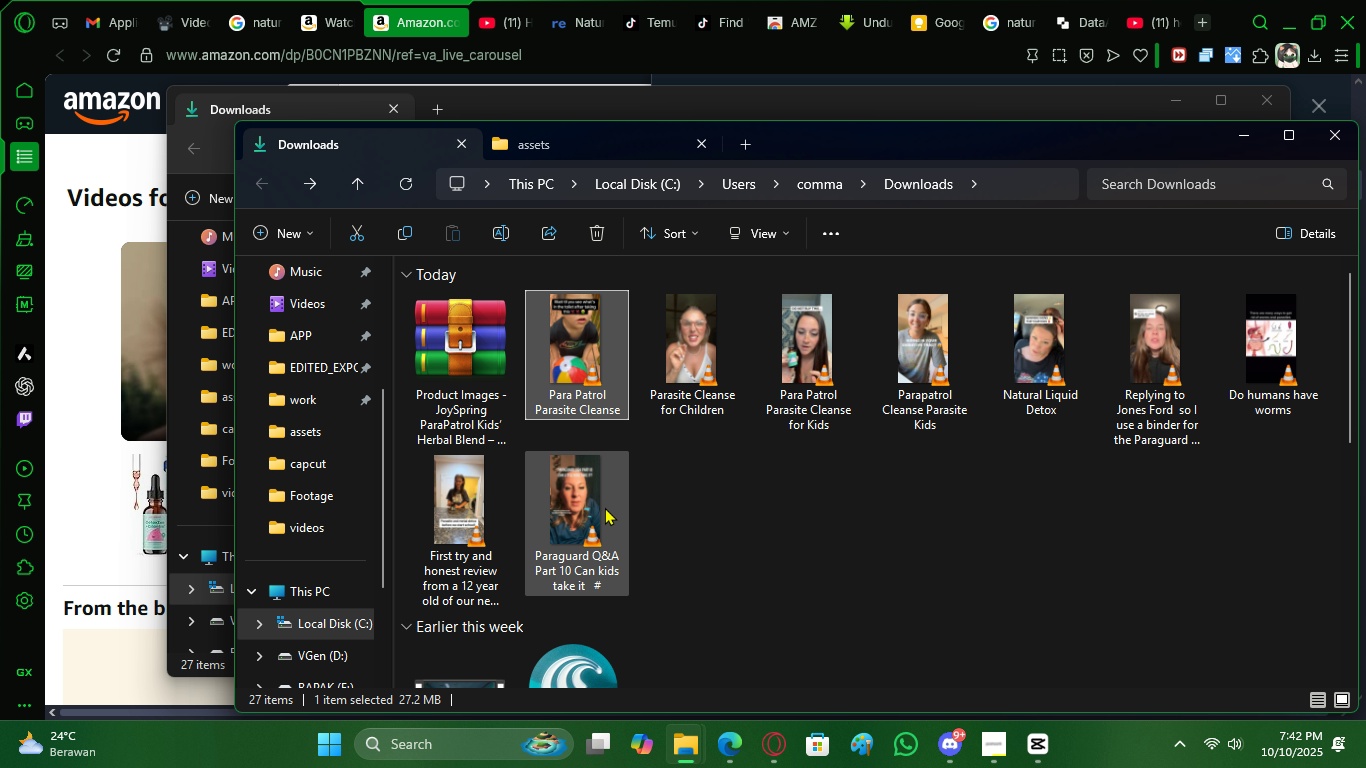 
hold_key(key=ShiftLeft, duration=0.5)
left_click([596, 522])
 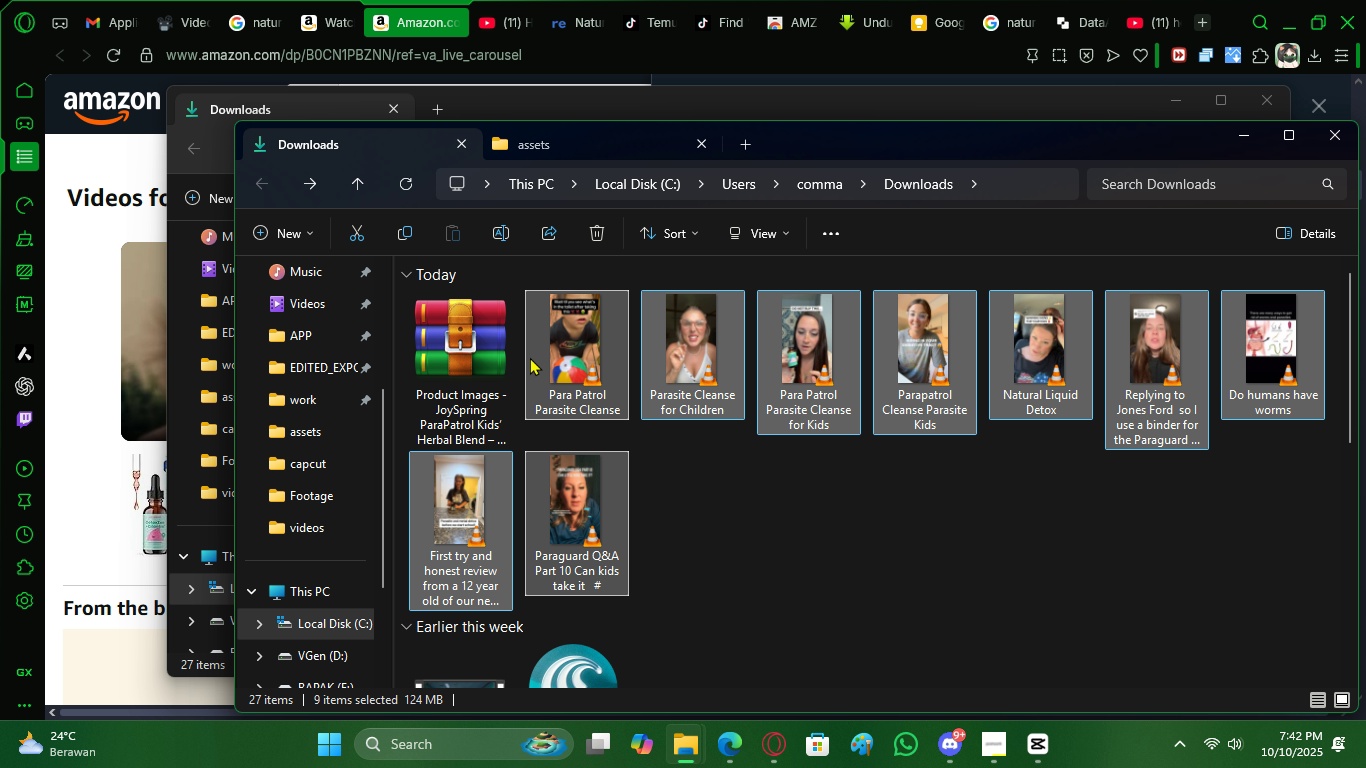 
key(Control+X)
 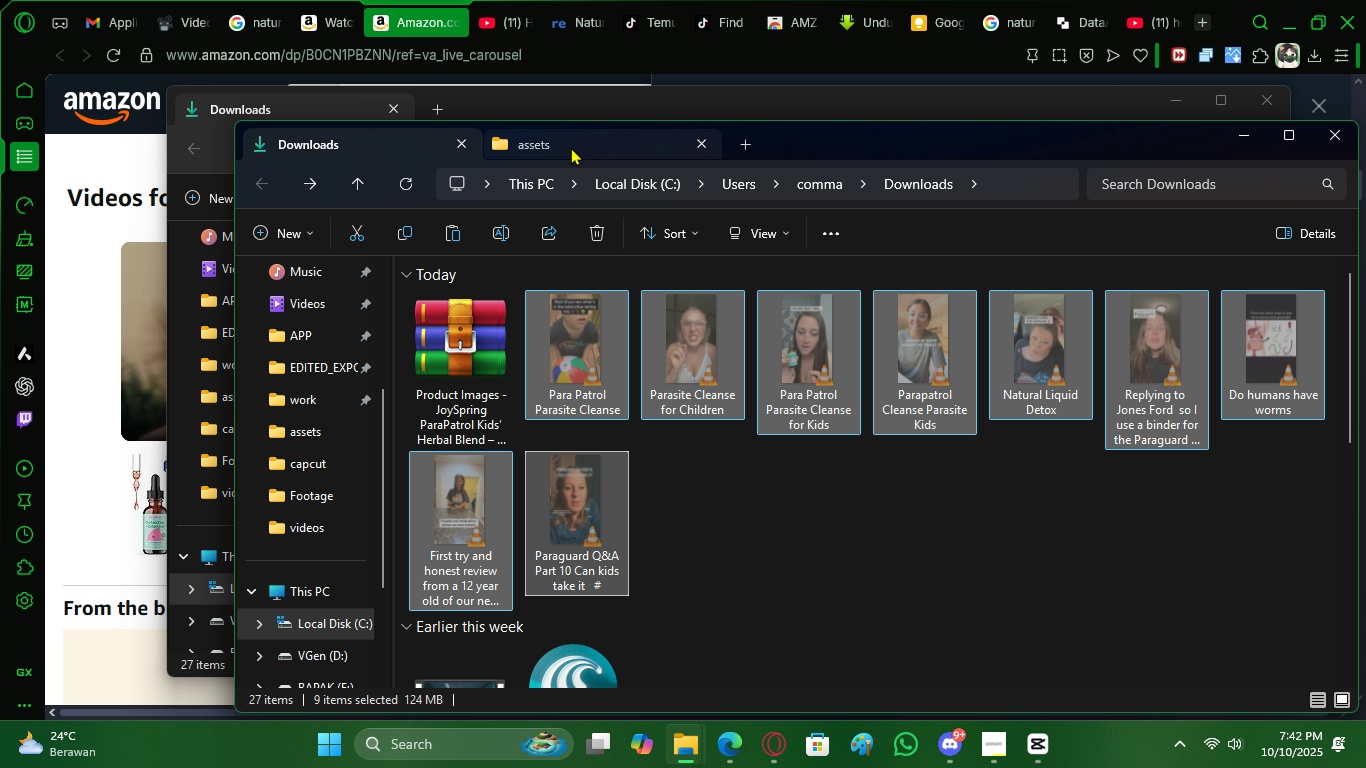 
left_click([571, 147])
 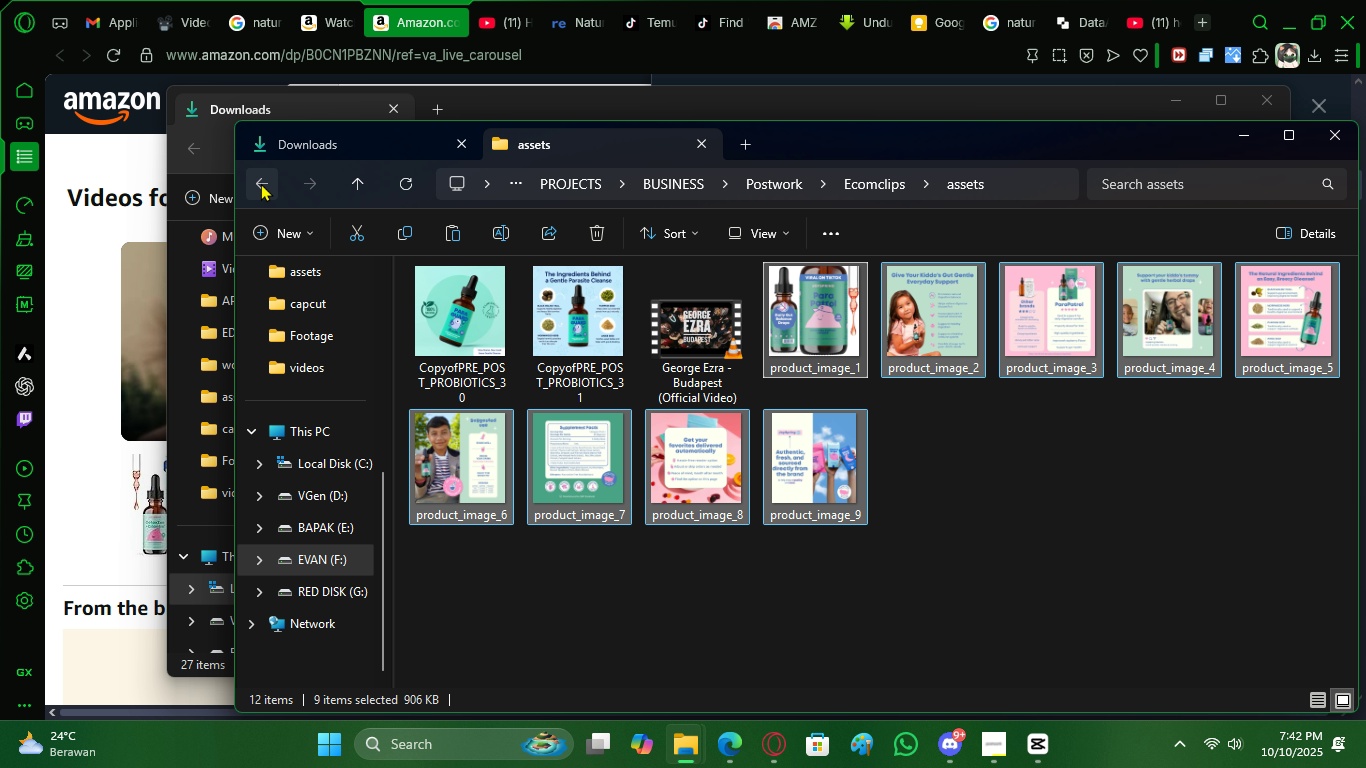 
left_click([261, 183])
 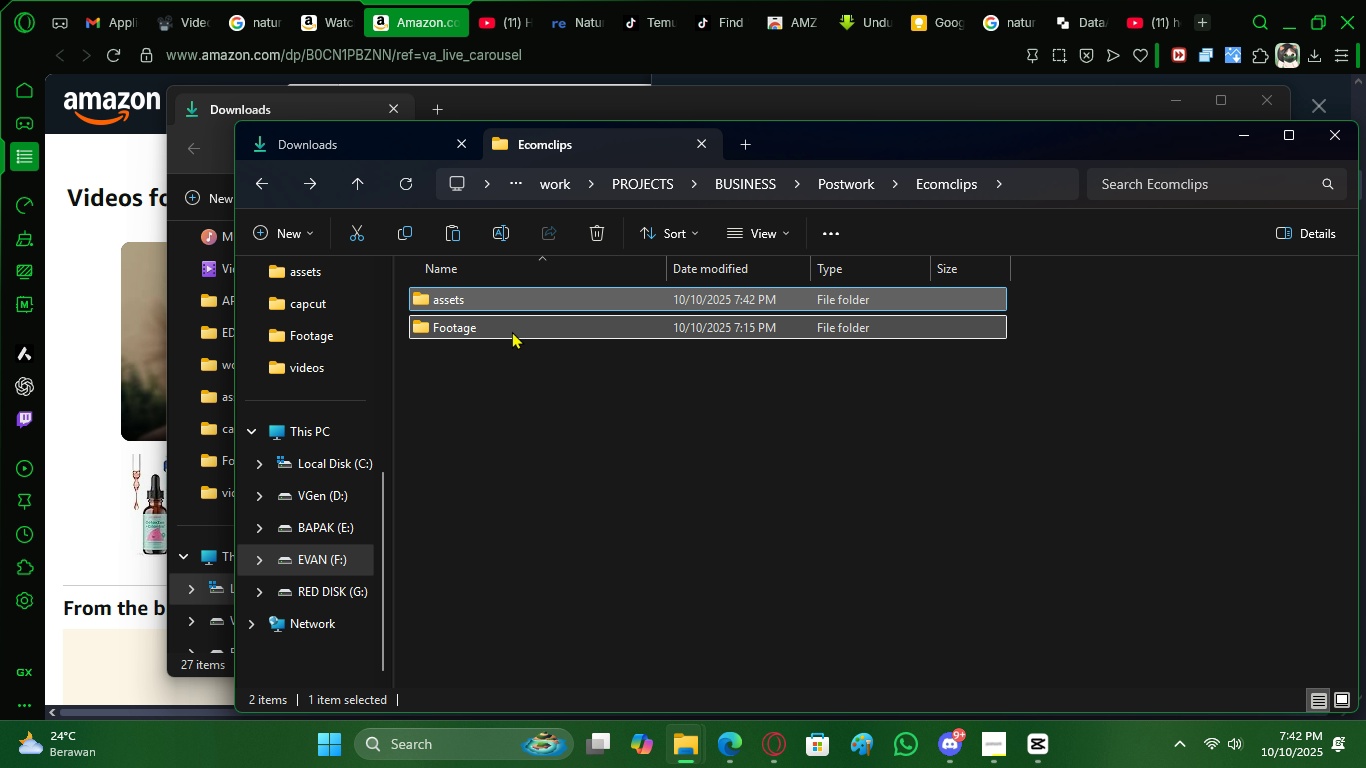 
double_click([512, 331])
 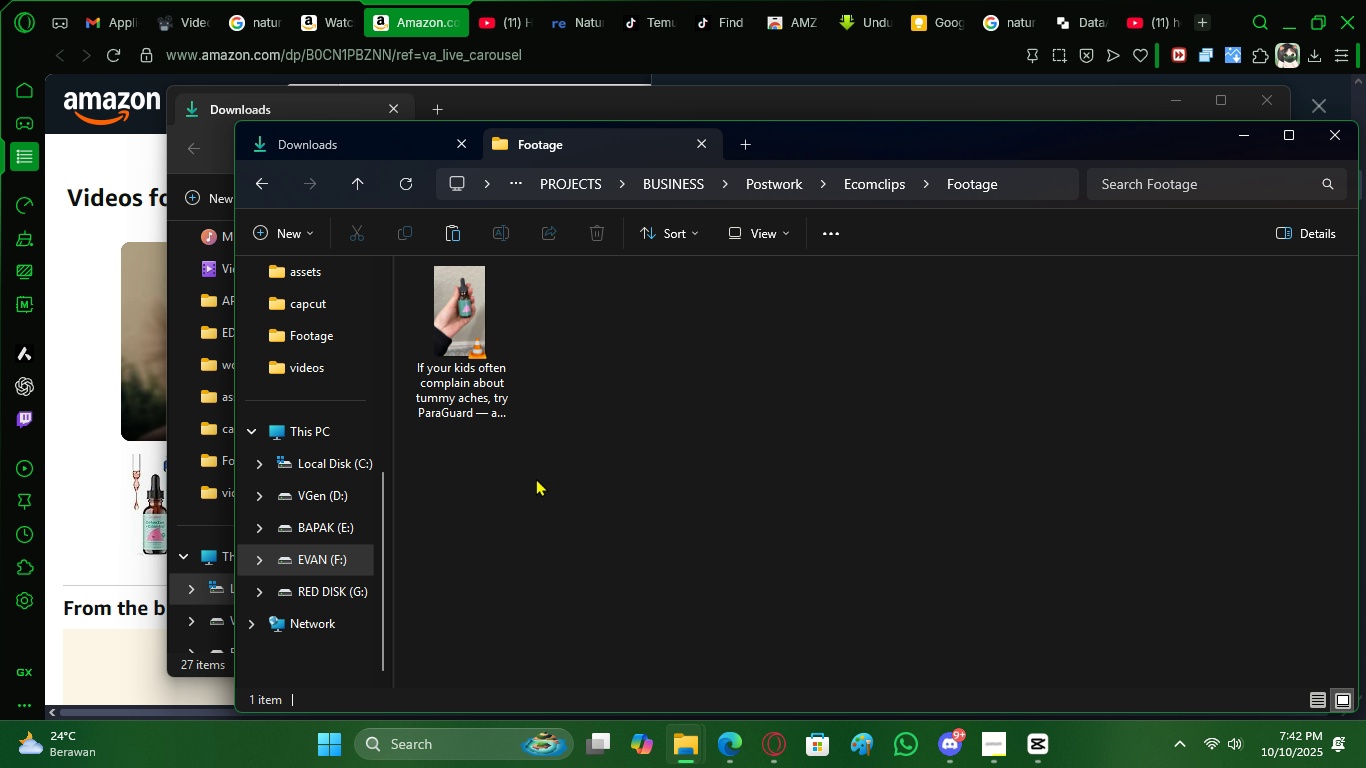 
left_click([536, 478])
 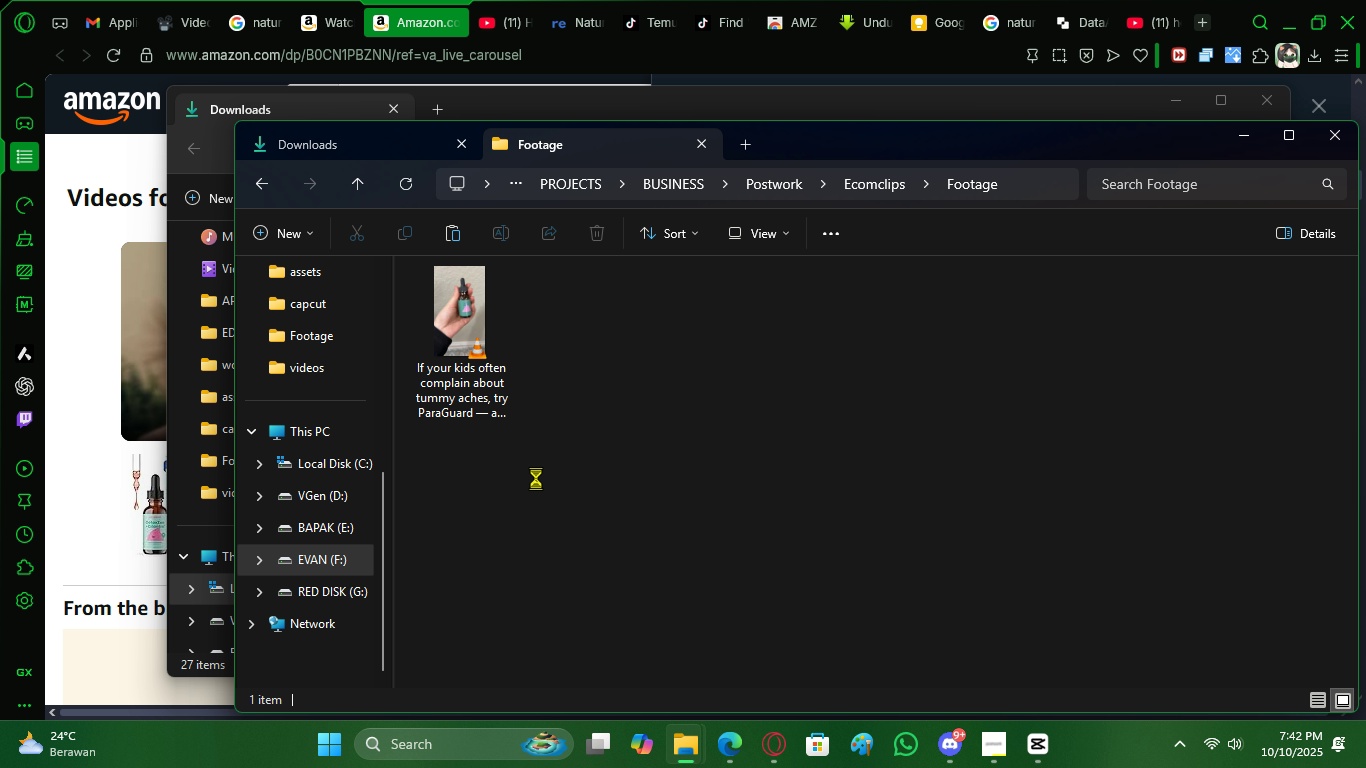 
key(Control+V)
 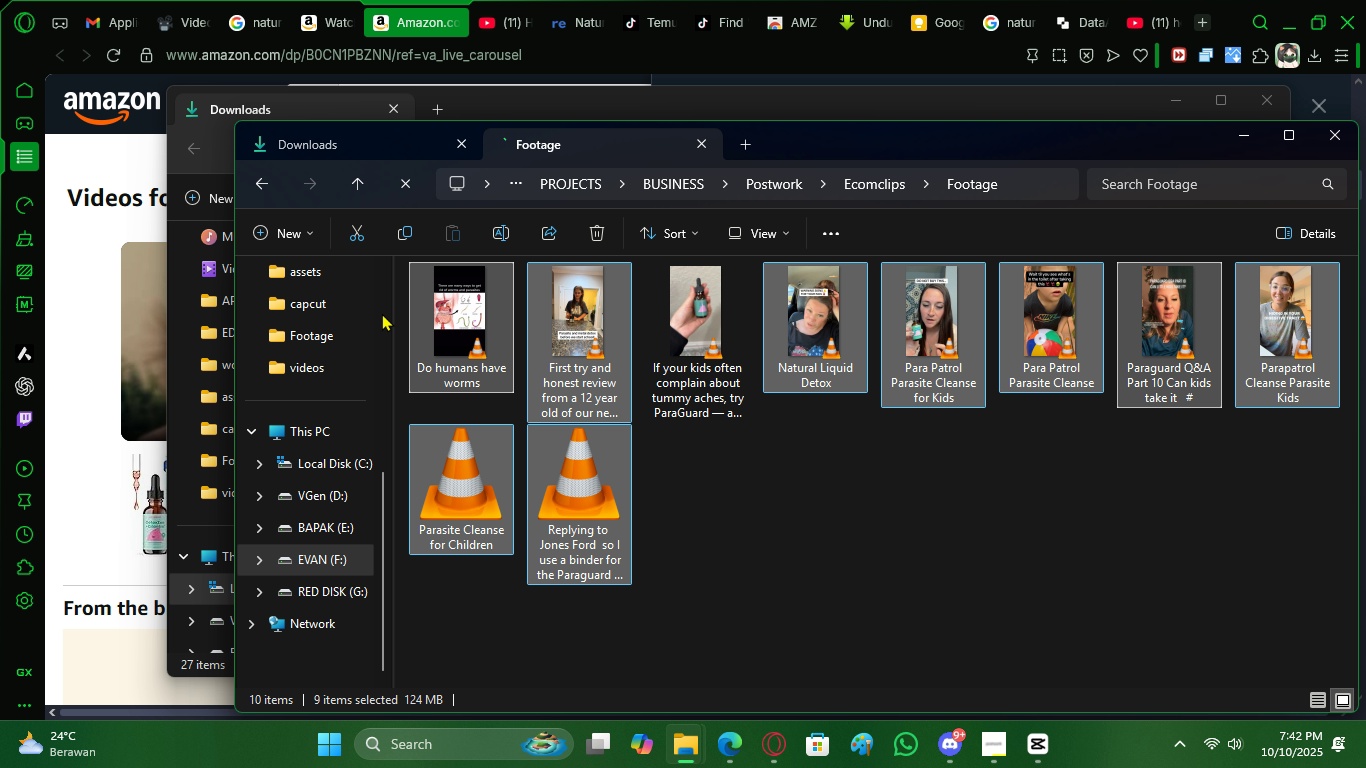 
left_click([338, 147])
 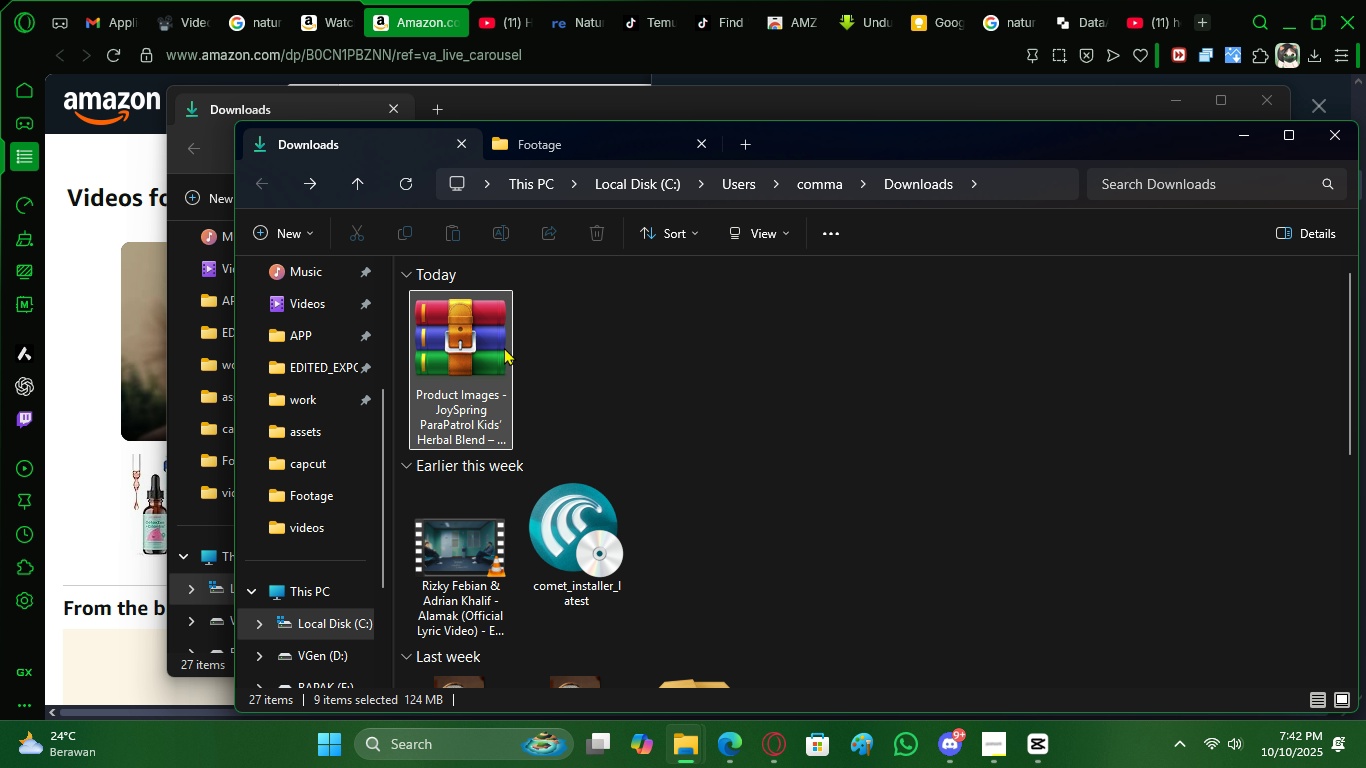 
left_click([500, 358])
 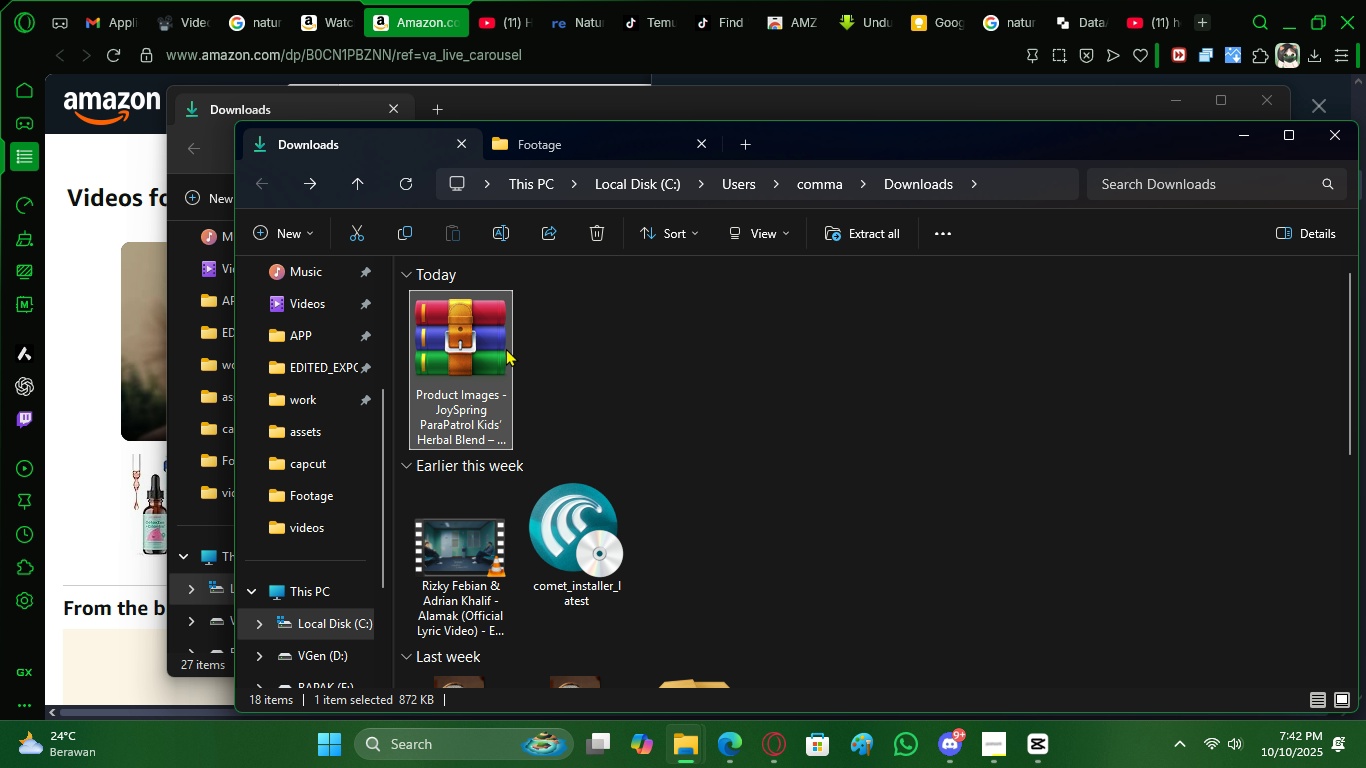 
key(Control+X)
 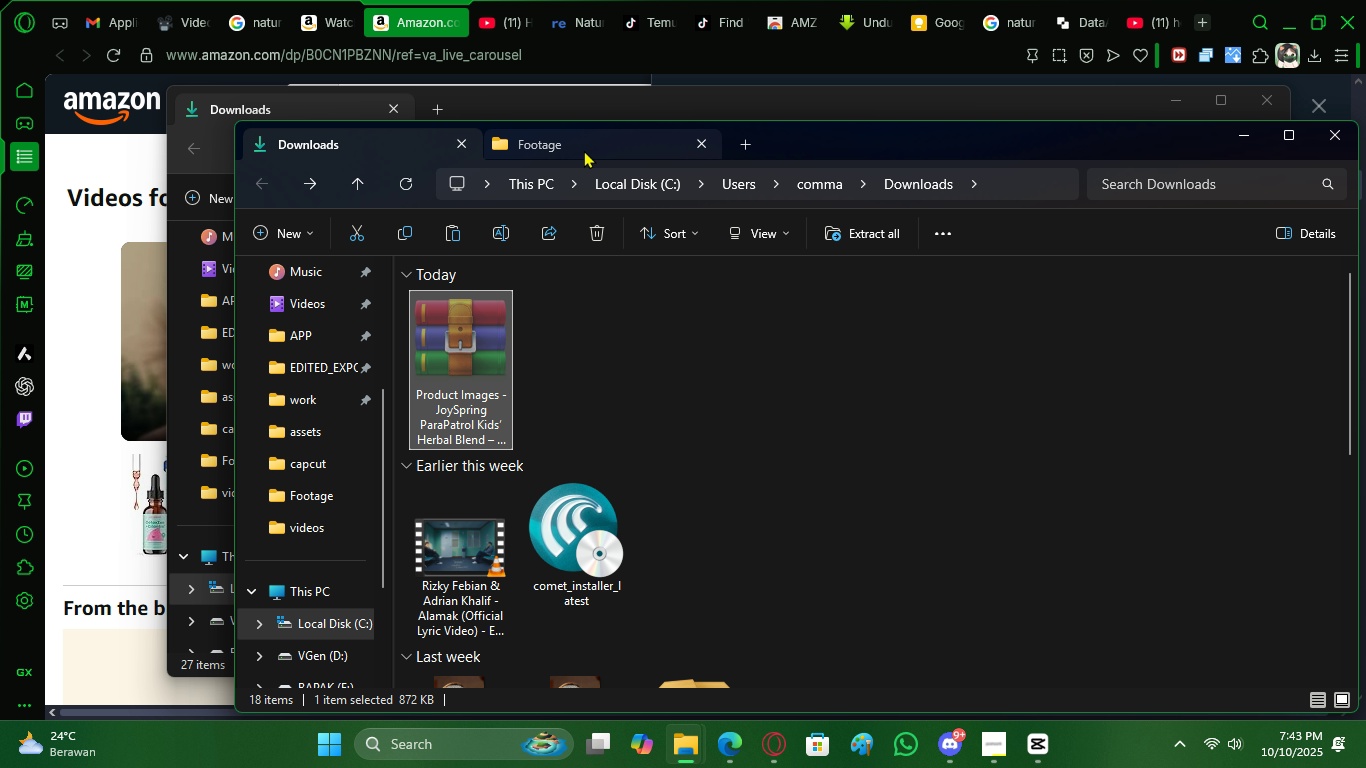 
left_click([588, 147])
 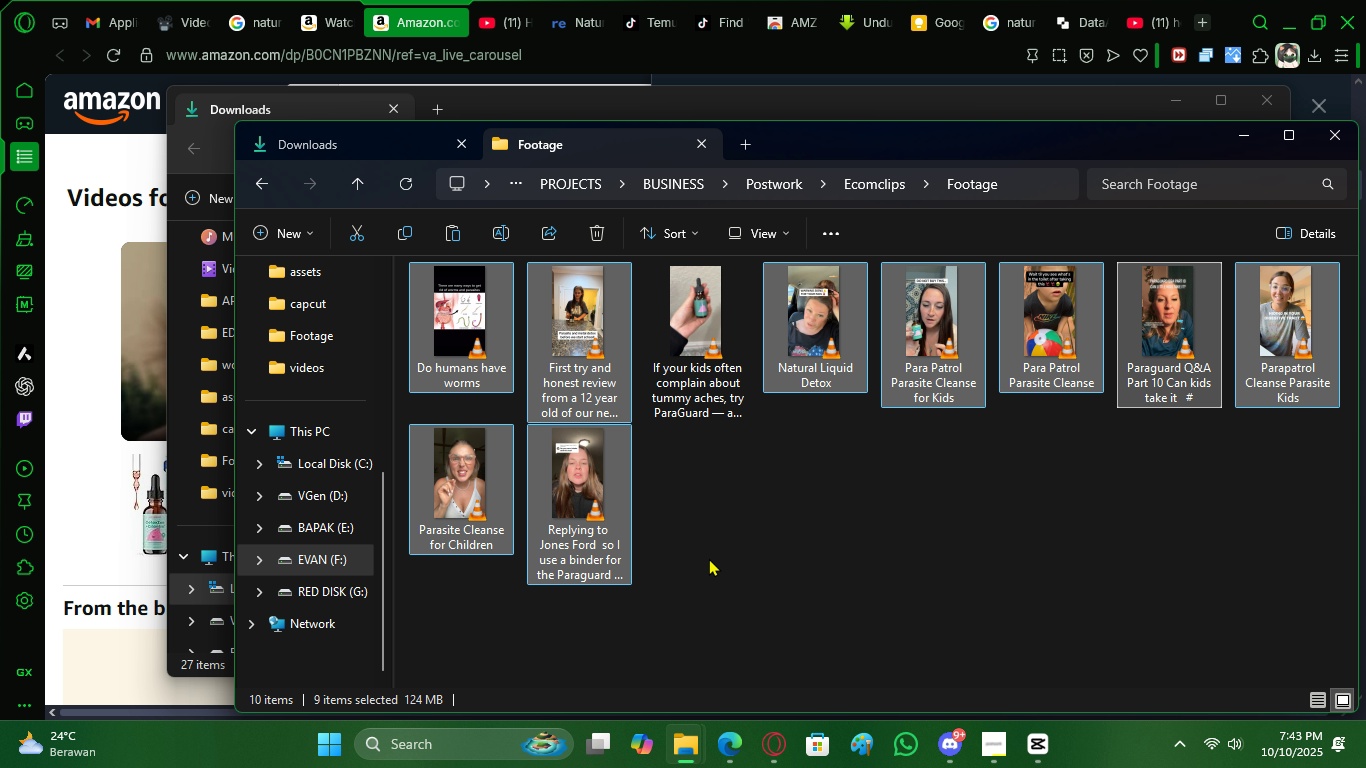 
left_click([709, 559])
 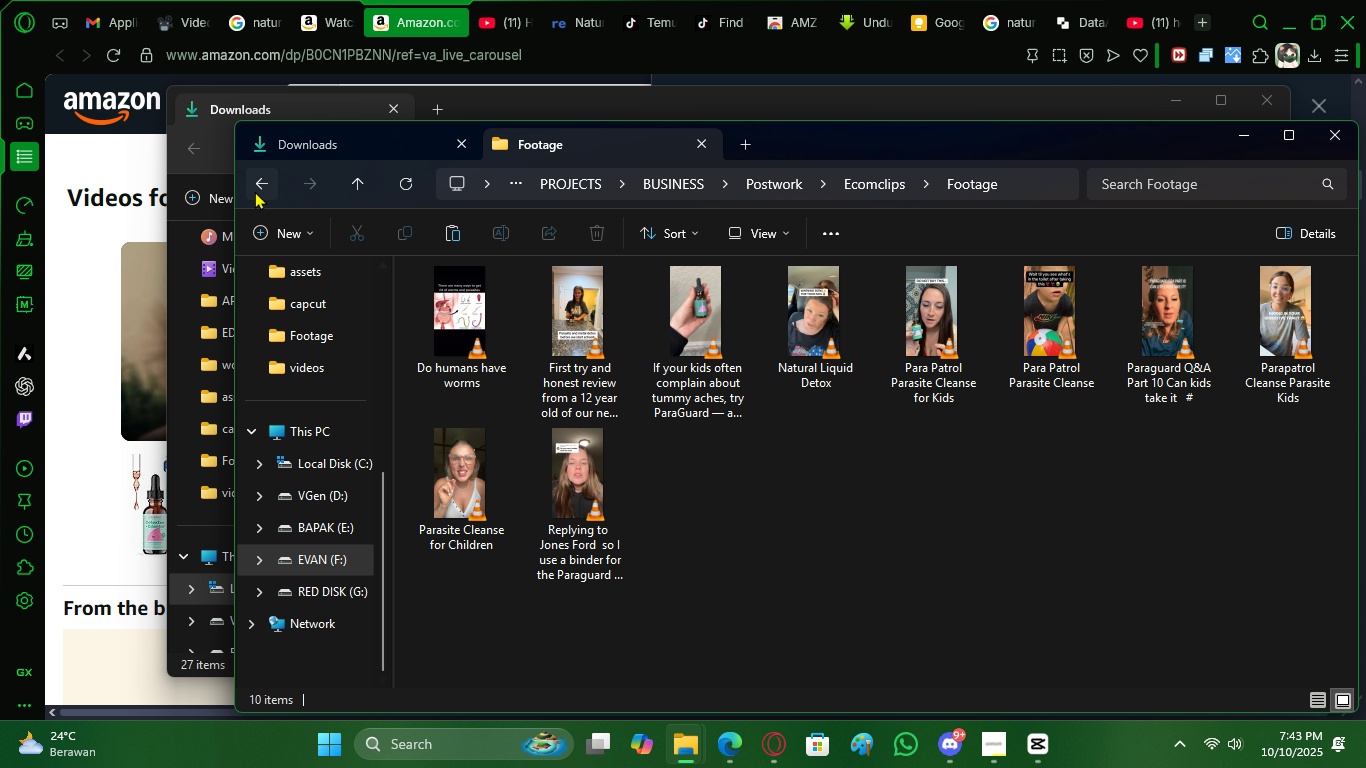 
left_click([255, 191])
 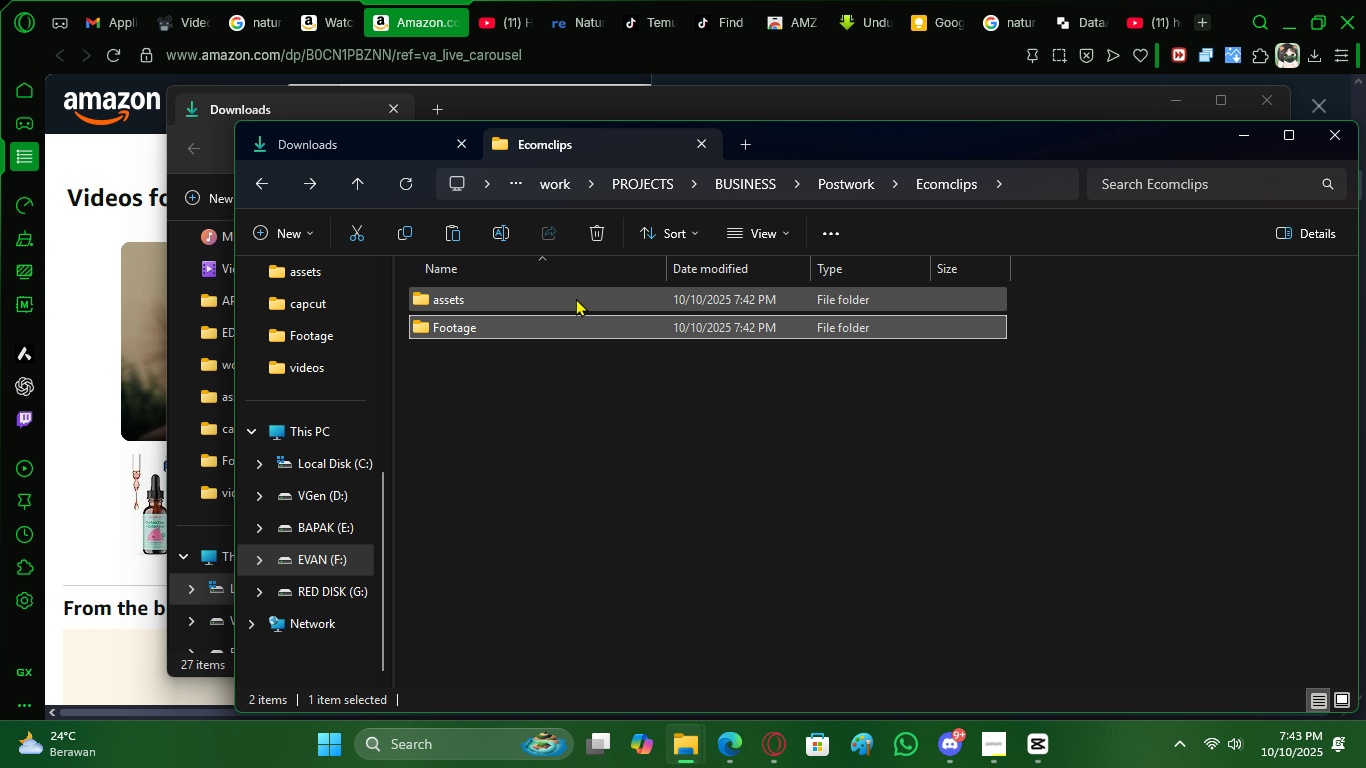 
double_click([576, 298])
 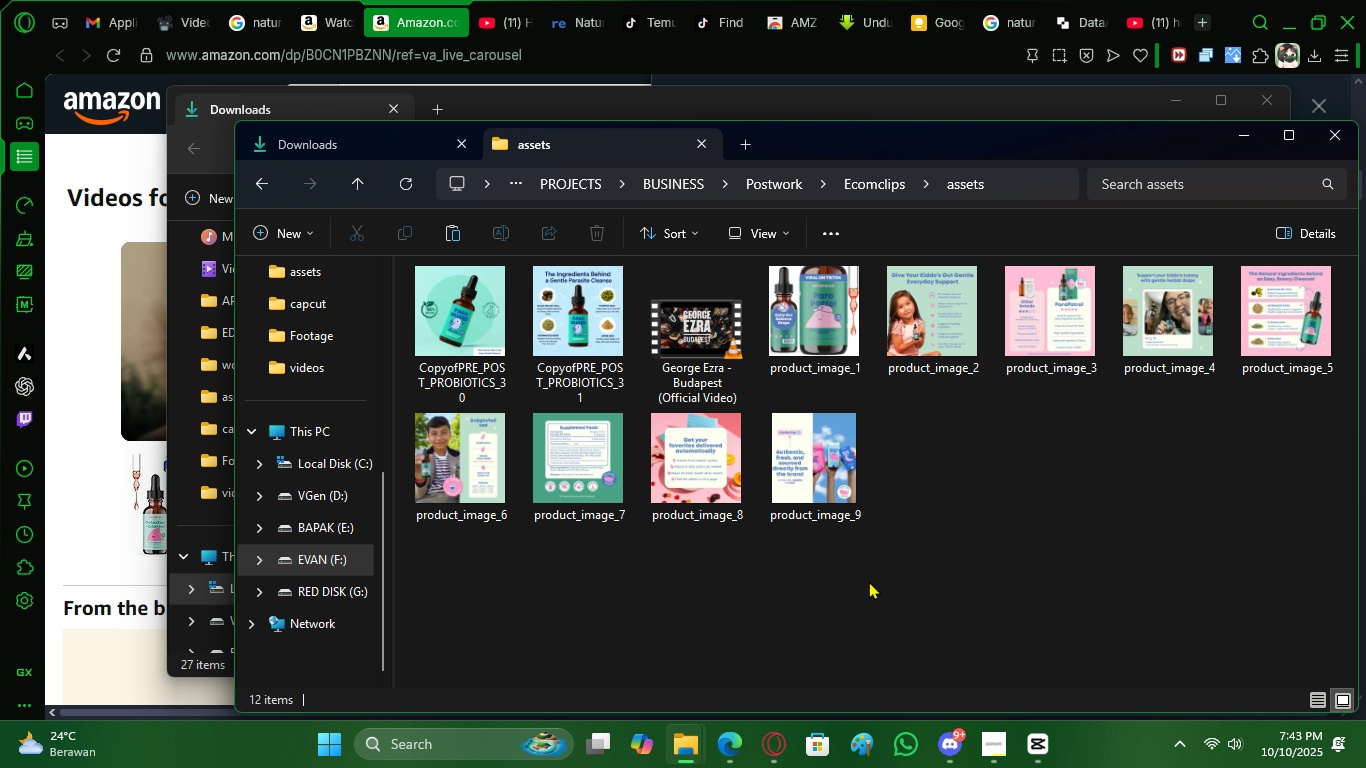 
left_click([937, 580])
 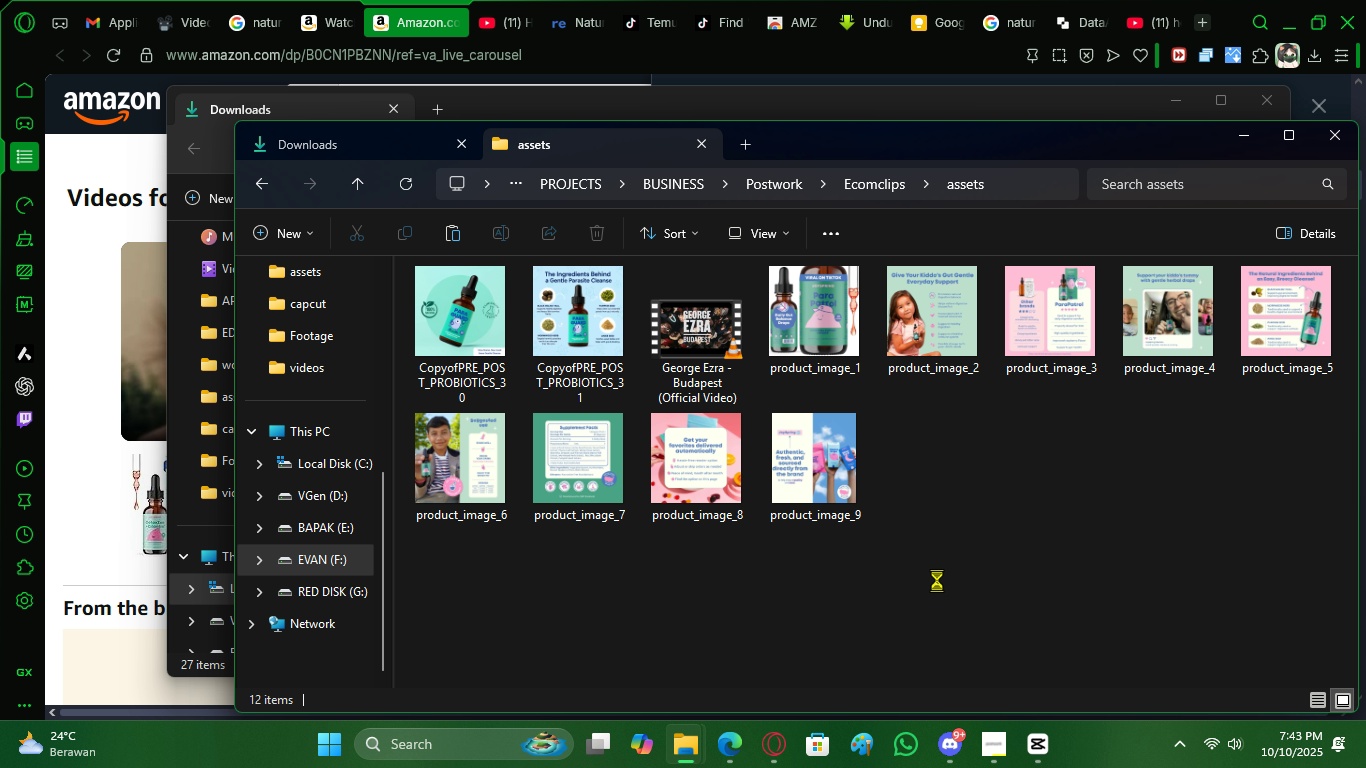 
key(Control+V)
 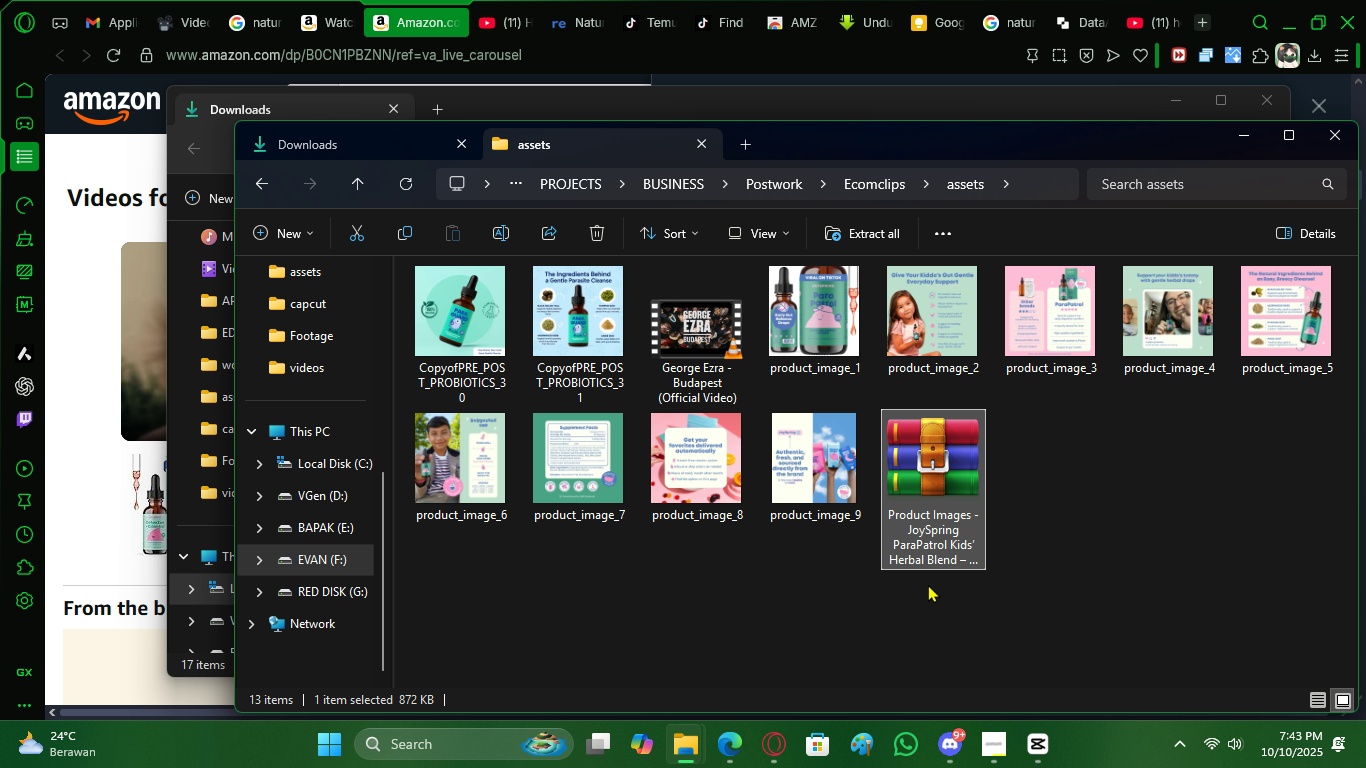 
wait(23.11)
 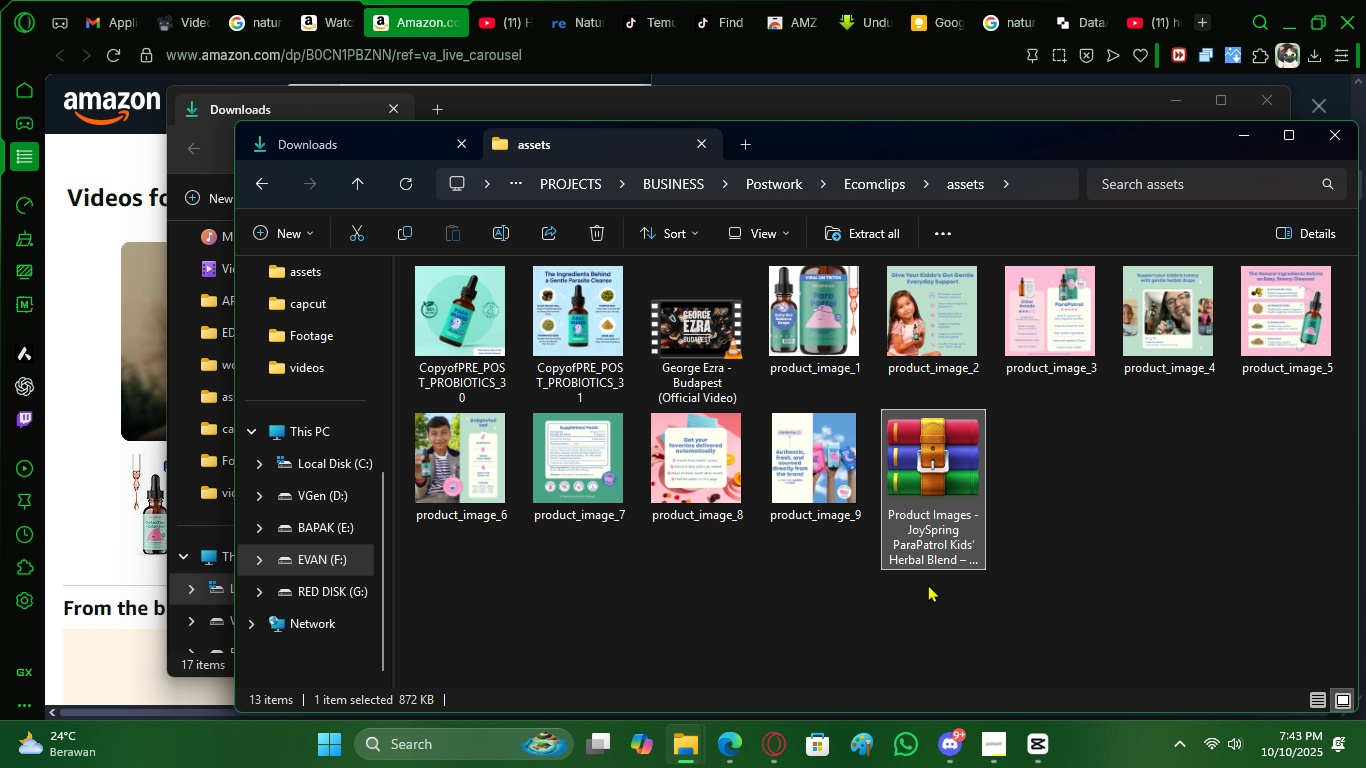 
left_click([1051, 751])
 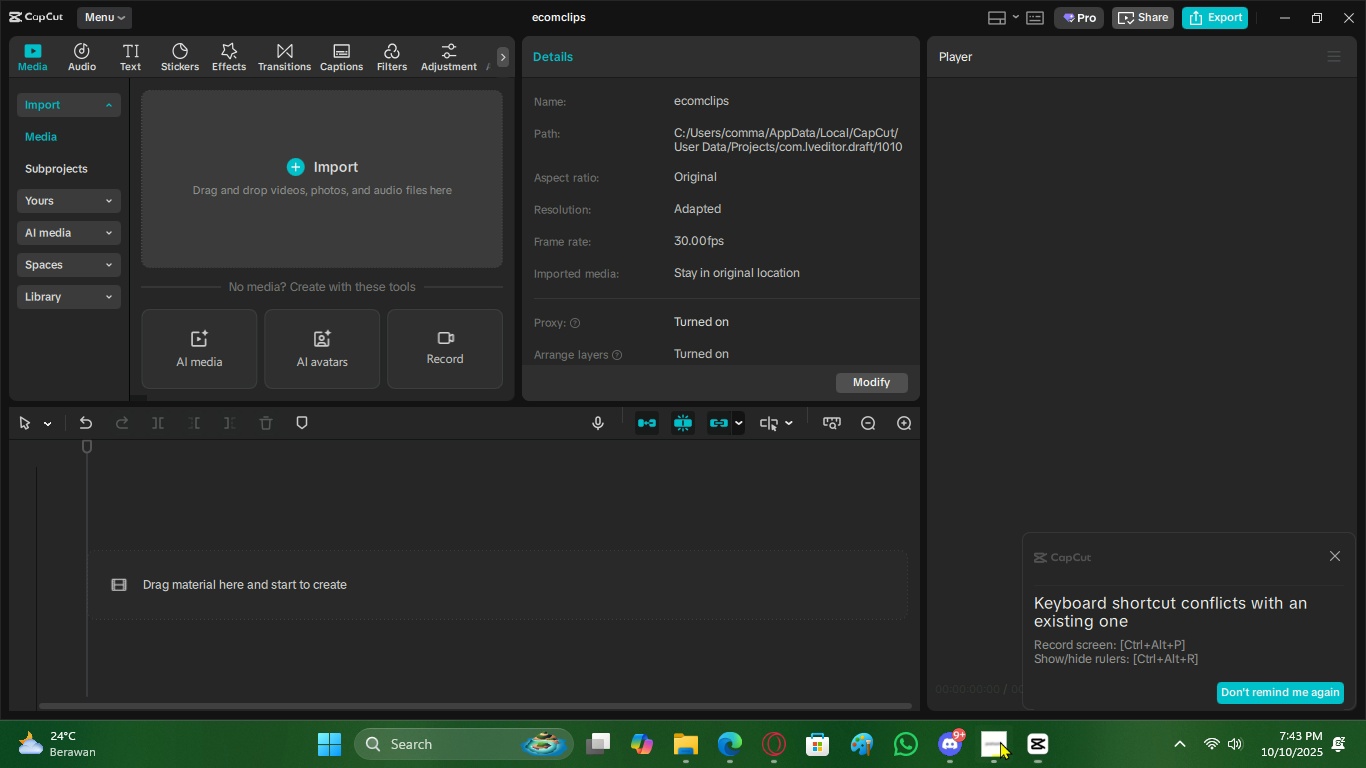 
double_click([1000, 741])